 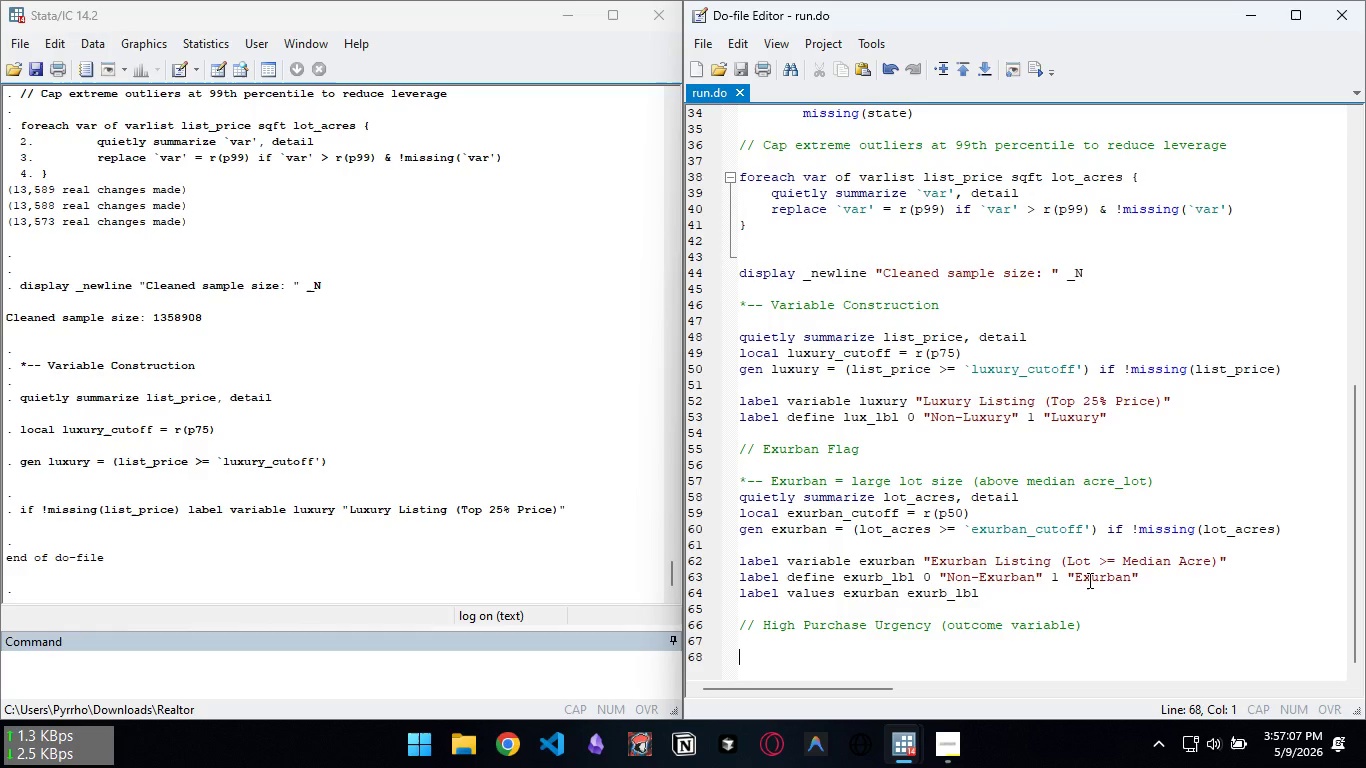 
hold_key(key=ShiftLeft, duration=0.56)
 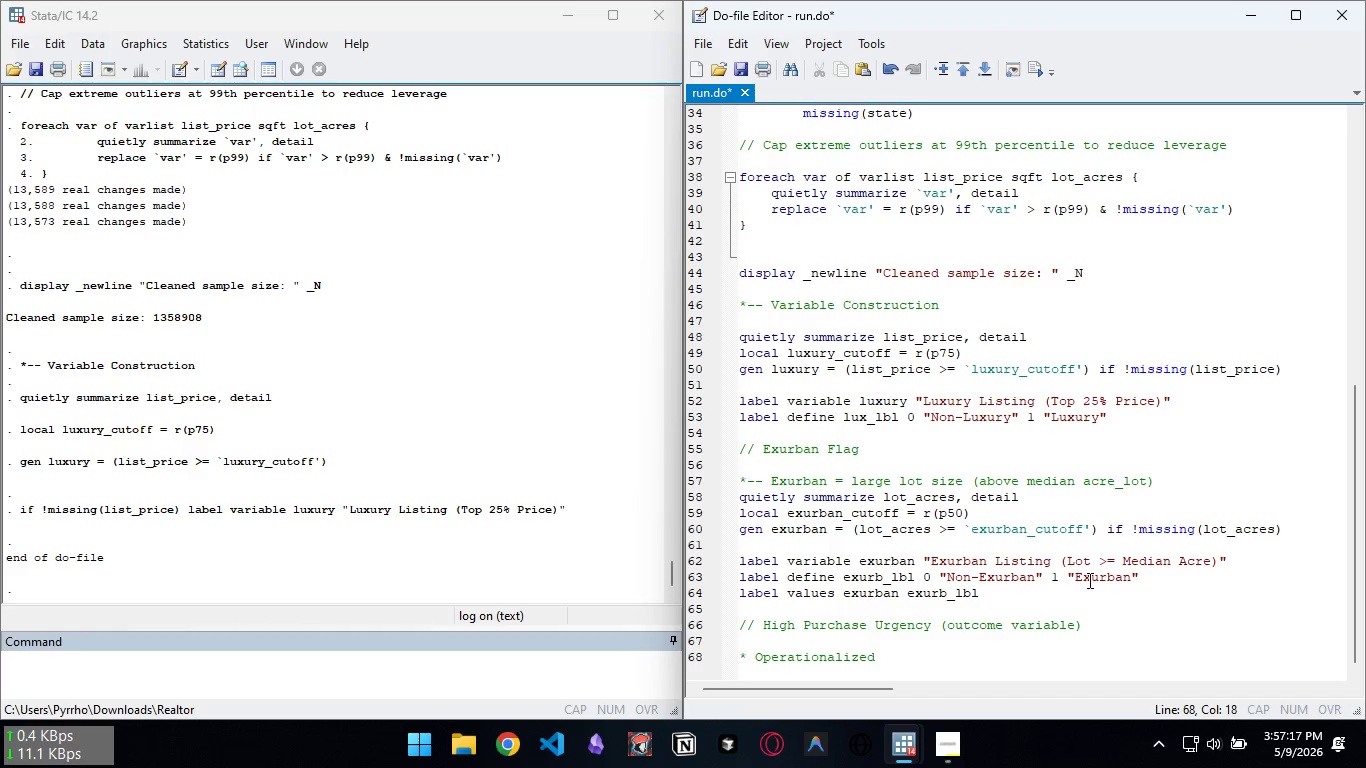 
wait(5.74)
 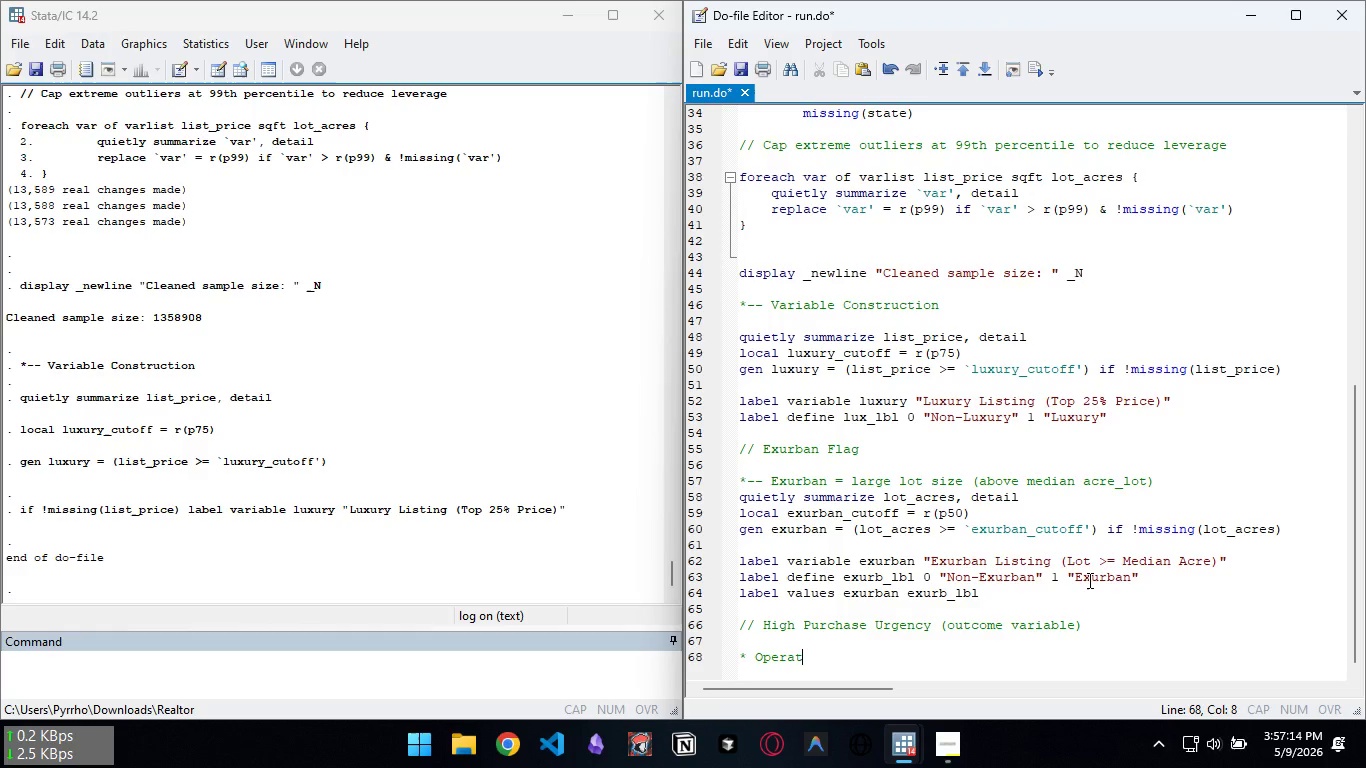 
hold_key(key=ShiftLeft, duration=0.89)
 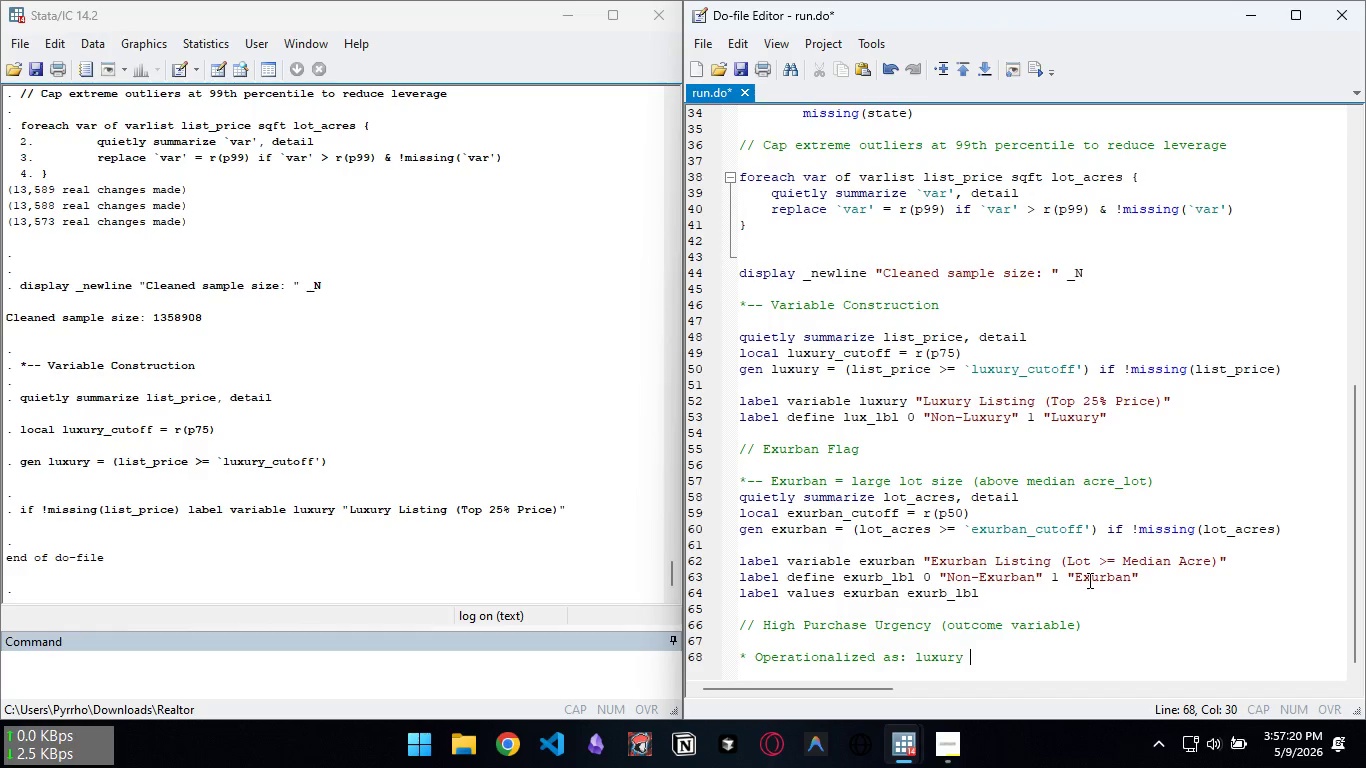 
hold_key(key=ShiftLeft, duration=0.73)
 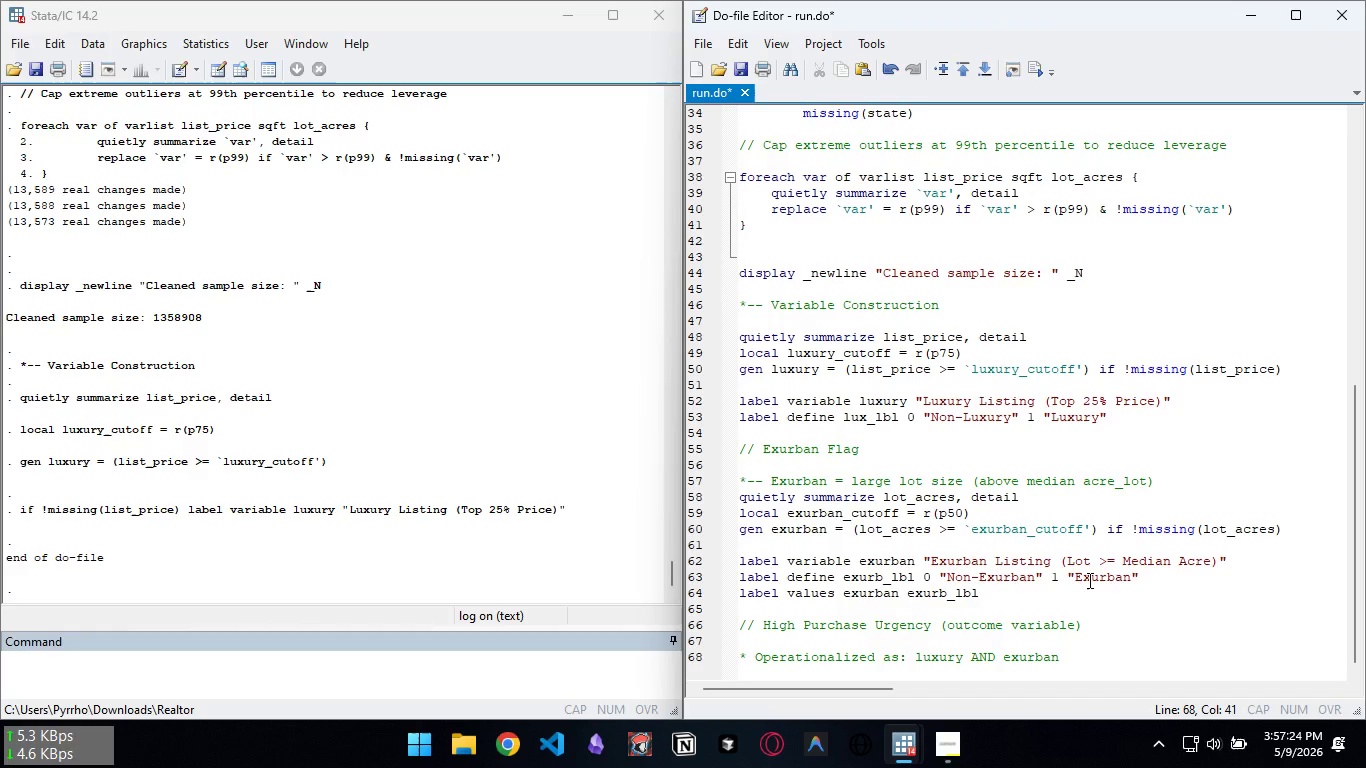 
hold_key(key=ShiftLeft, duration=0.64)
 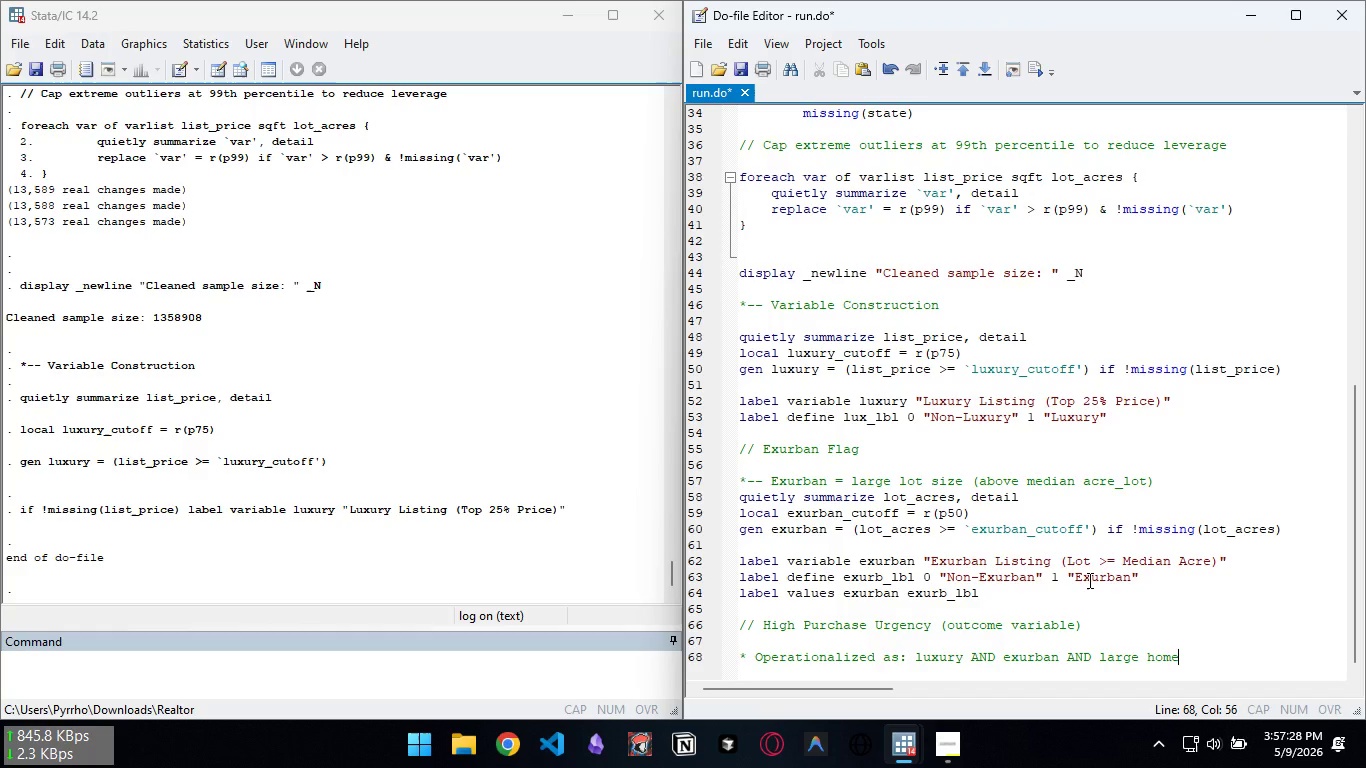 
hold_key(key=ShiftLeft, duration=0.55)
 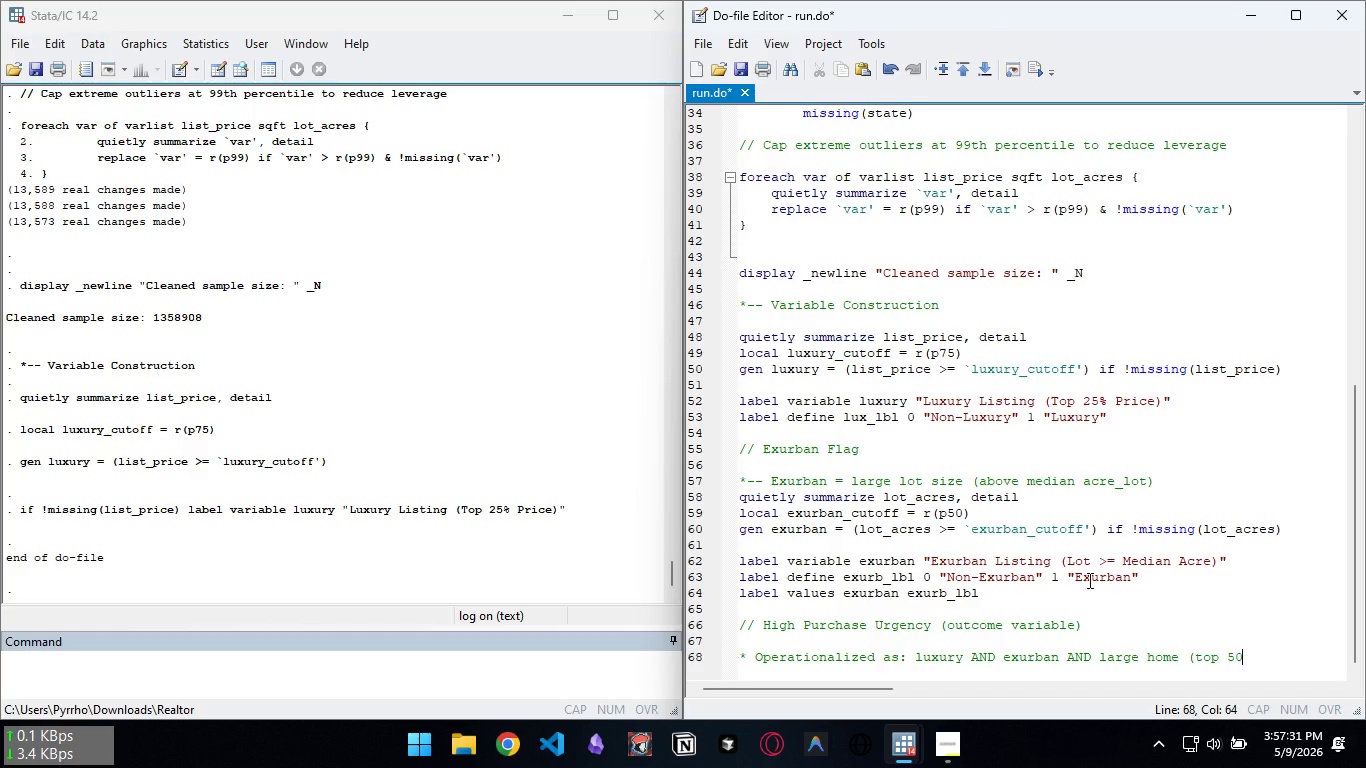 
hold_key(key=ShiftLeft, duration=0.39)
 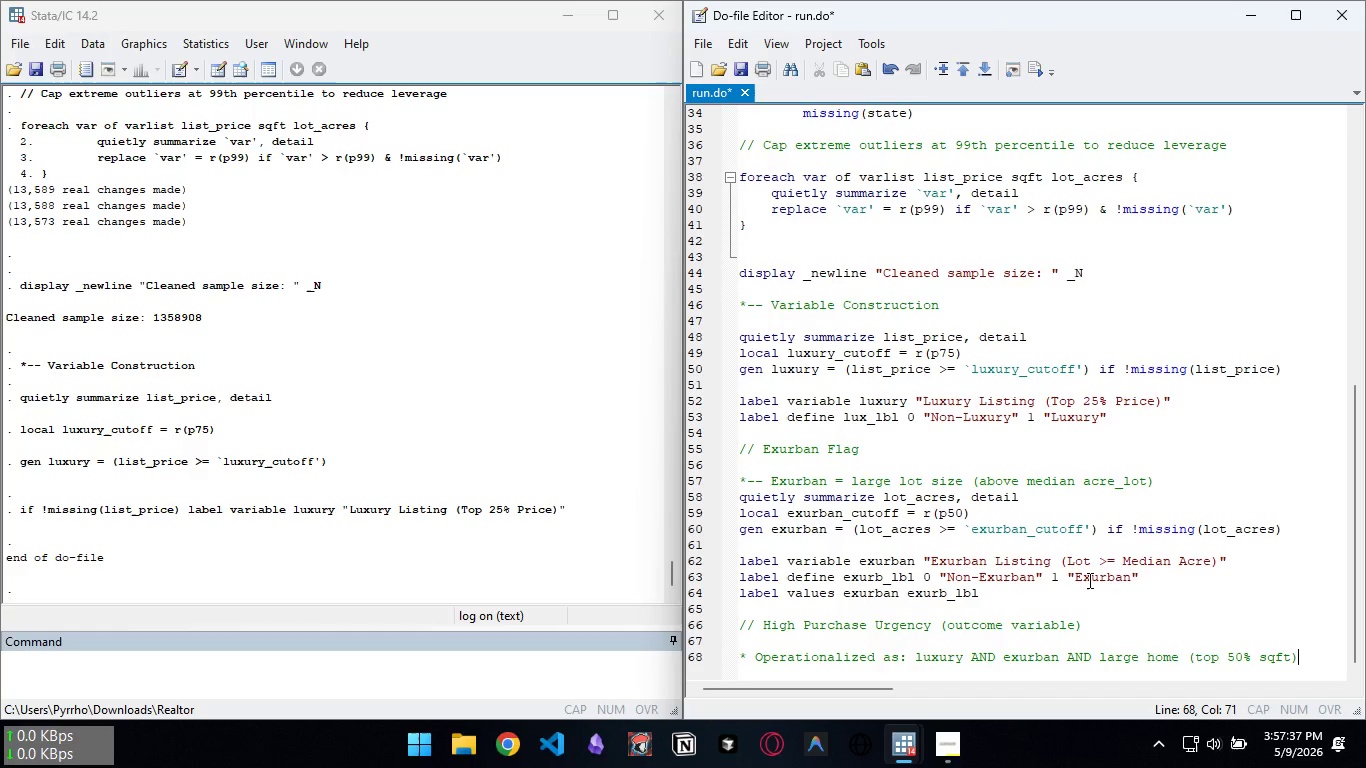 
wait(6.16)
 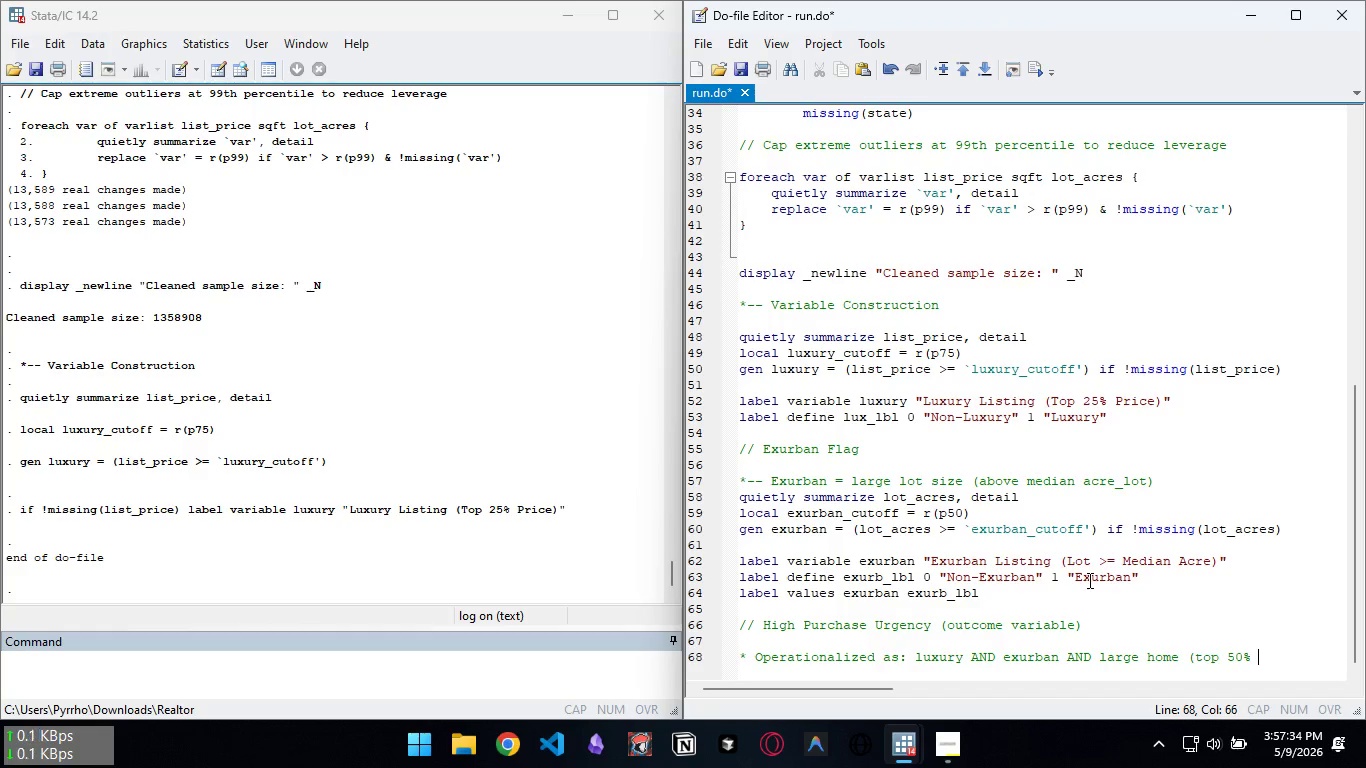 
key(Enter)
 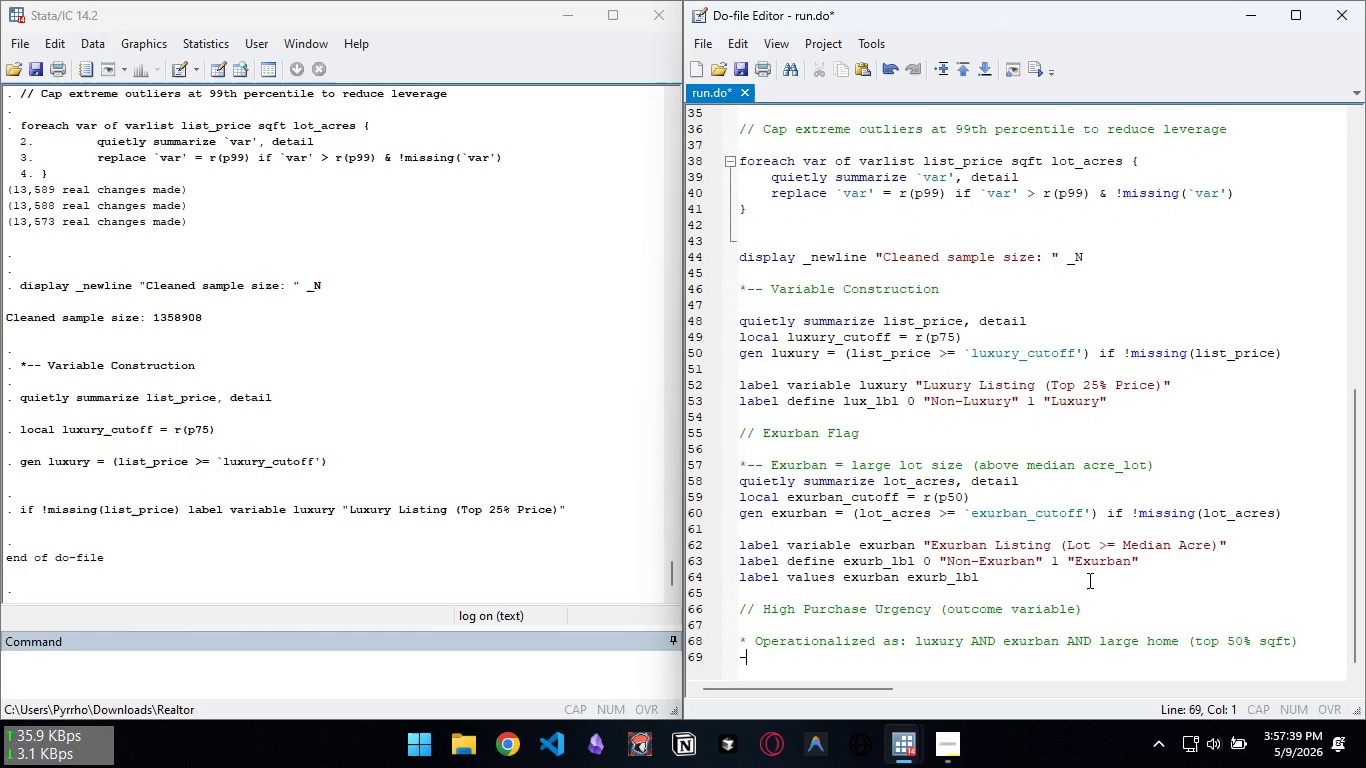 
type(-)
key(Backspace)
type(* This proxies )
 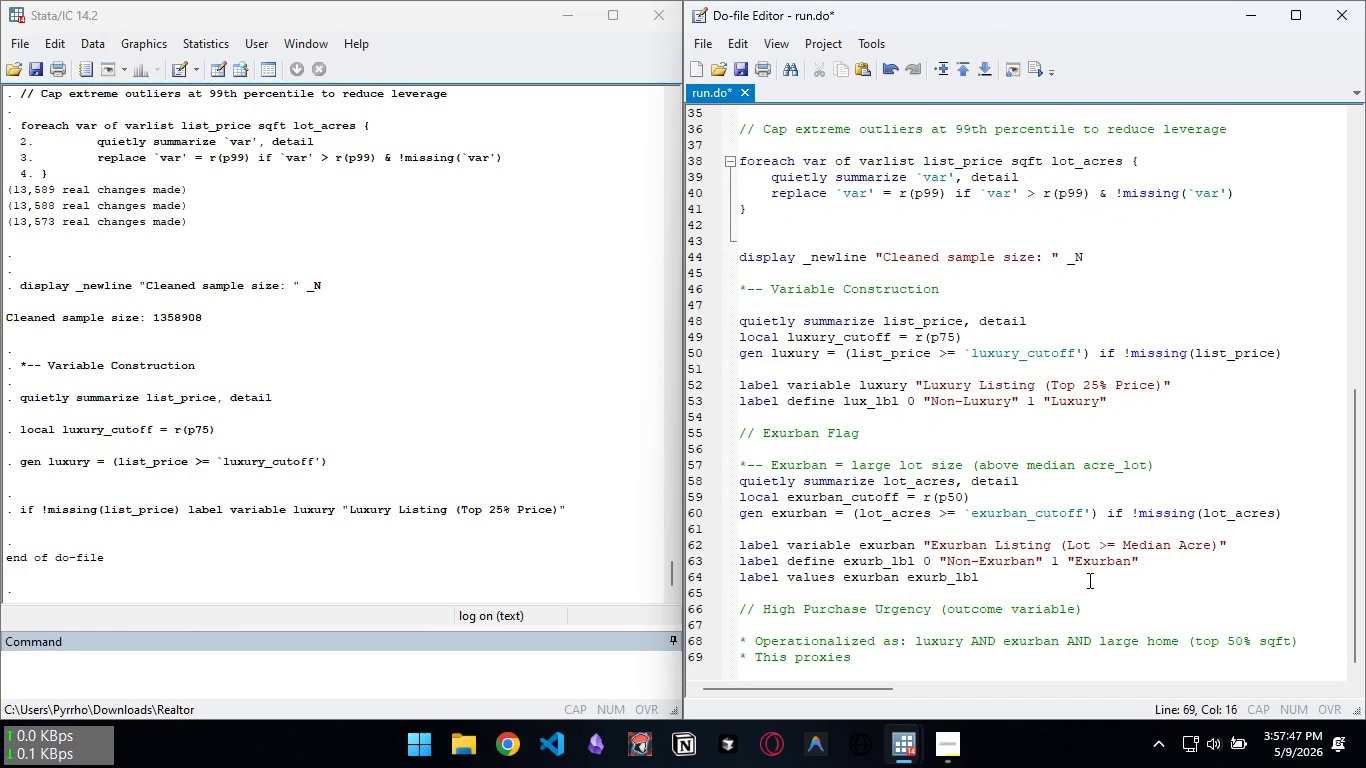 
type(the "Executive Migrant" high-urgency profile)
 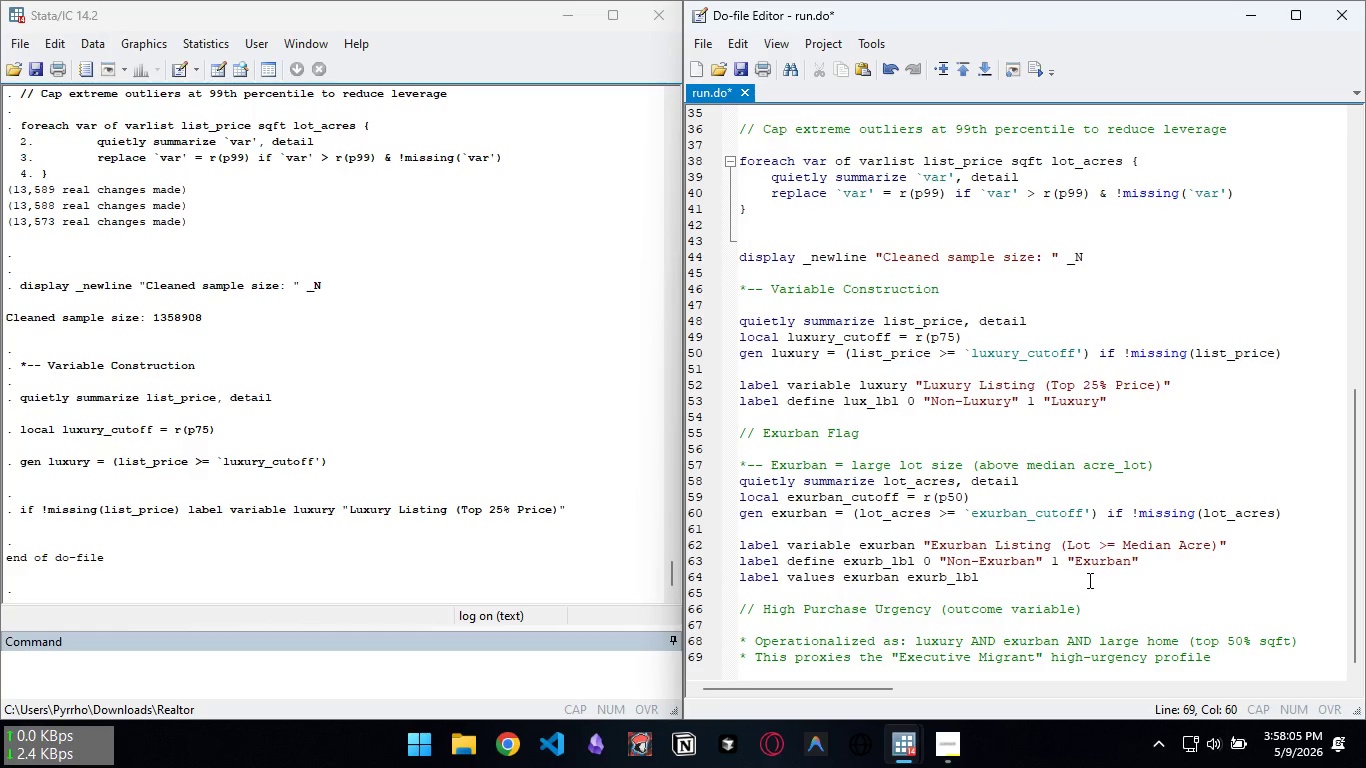 
key(Enter)
 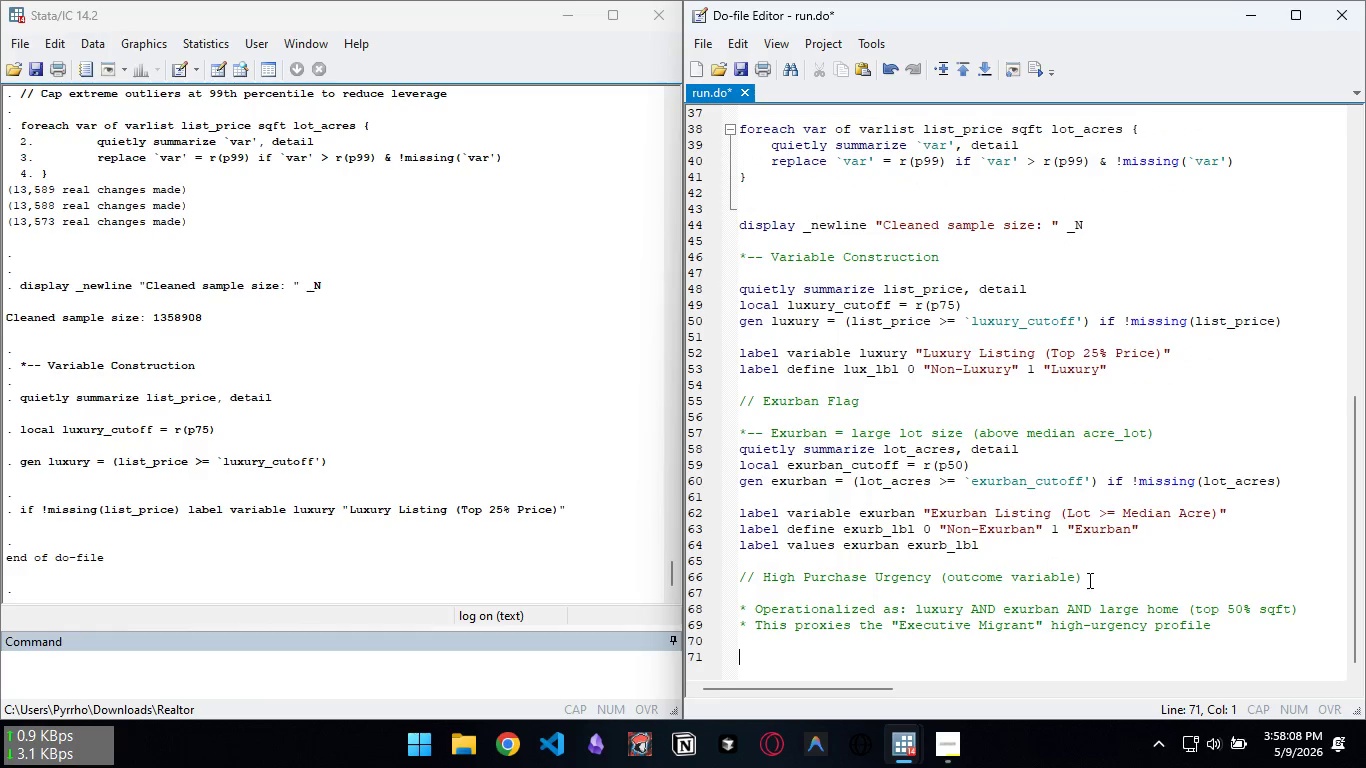 
key(Enter)
 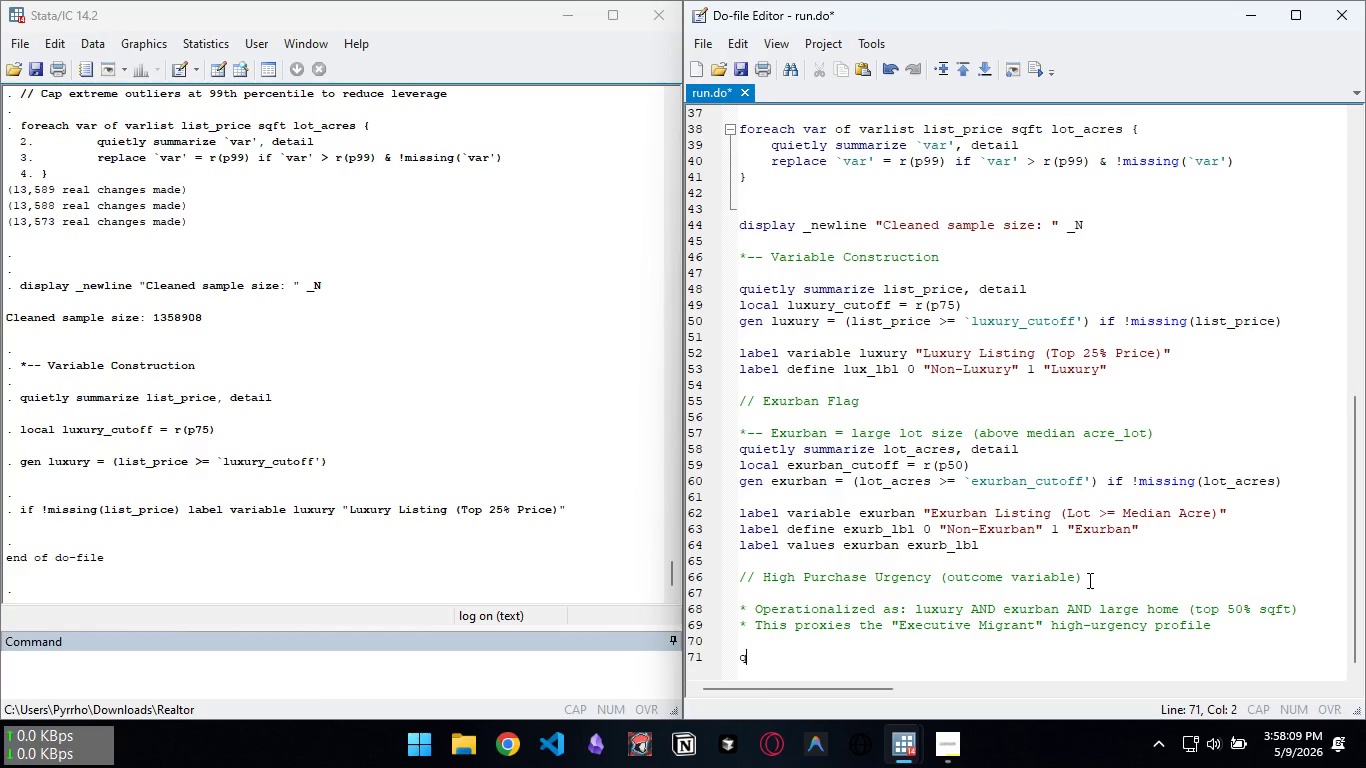 
type(quietly summz)
key(Backspace)
type(arize )
 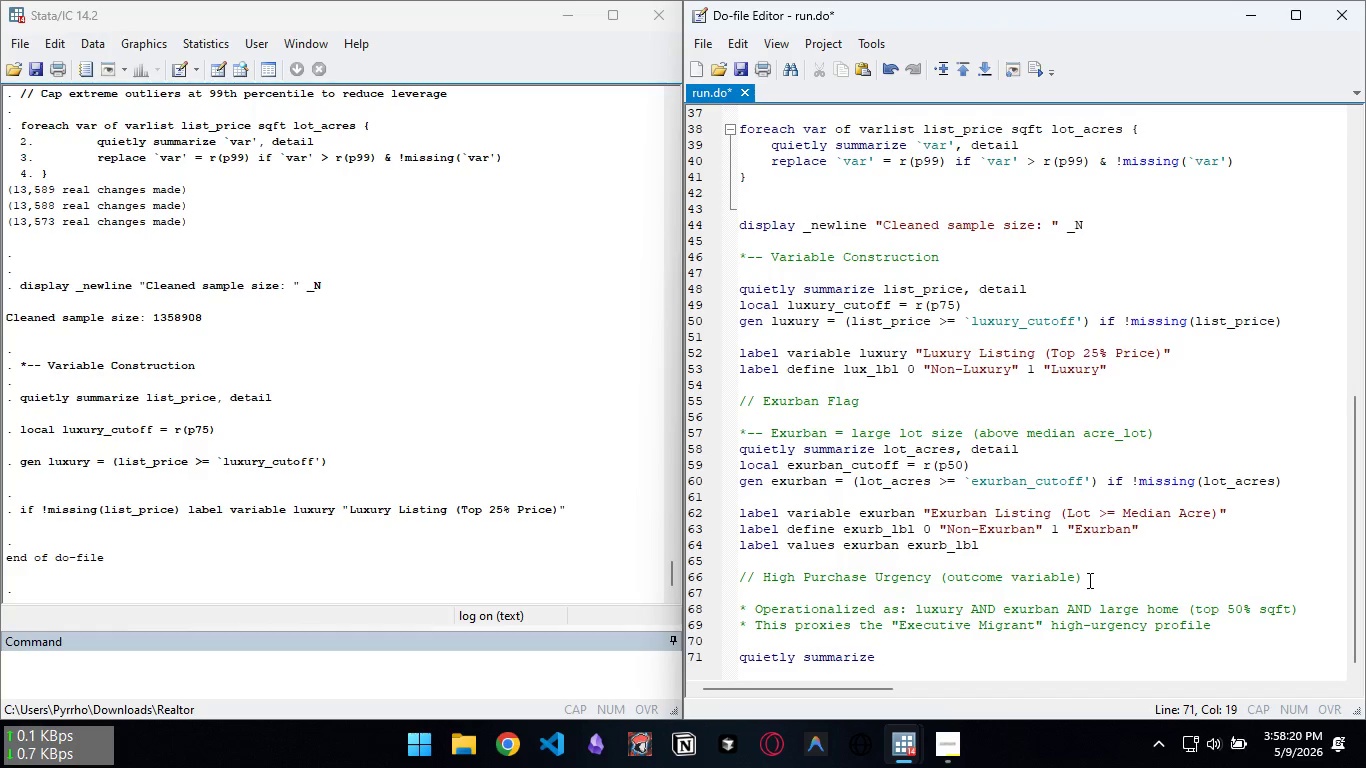 
wait(5.95)
 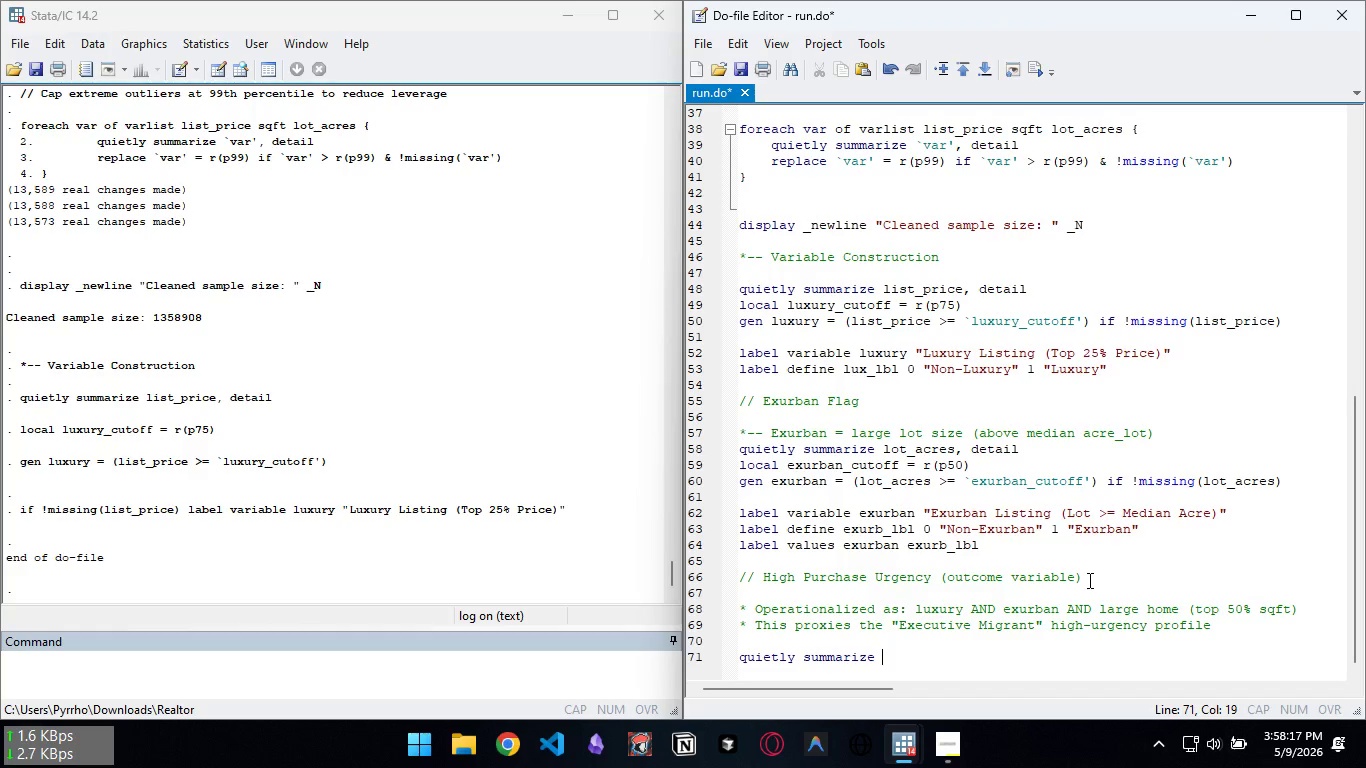 
type(sqft, detail)
 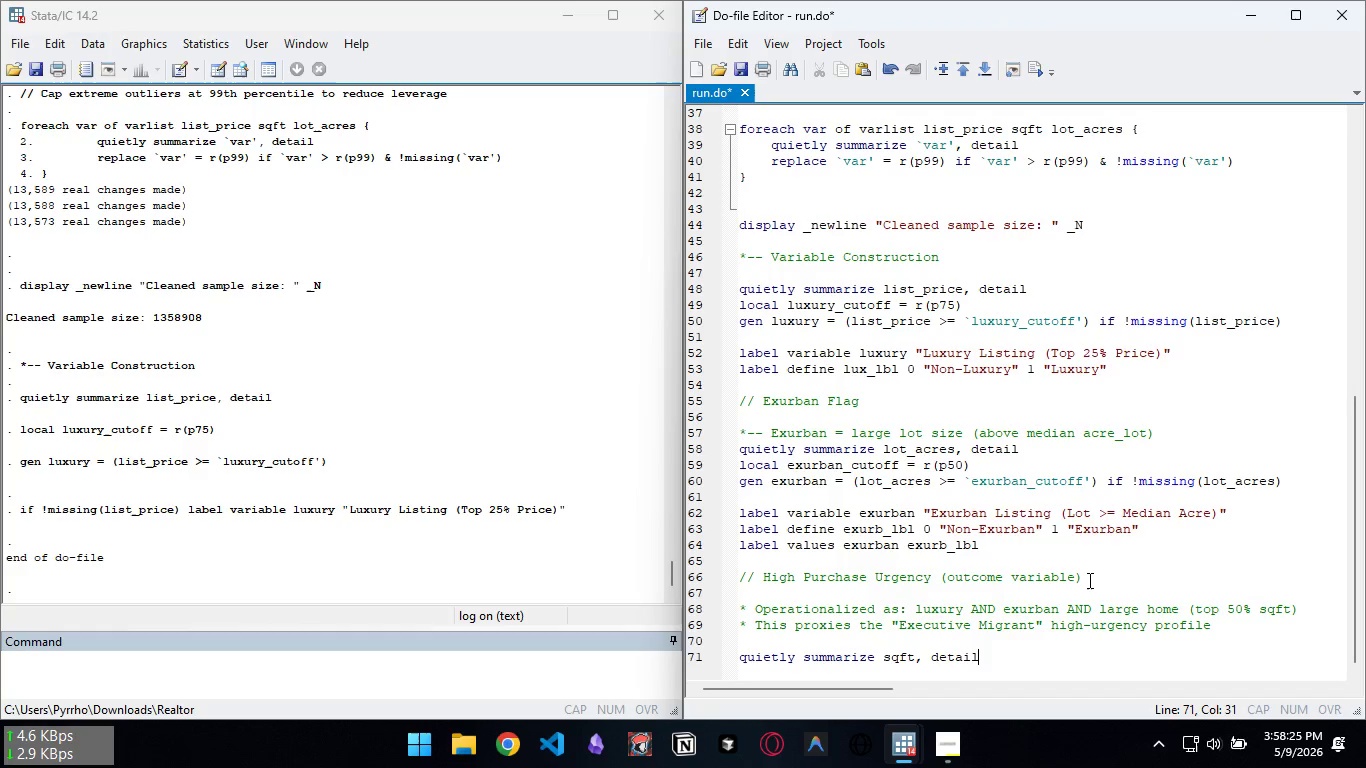 
key(Enter)
 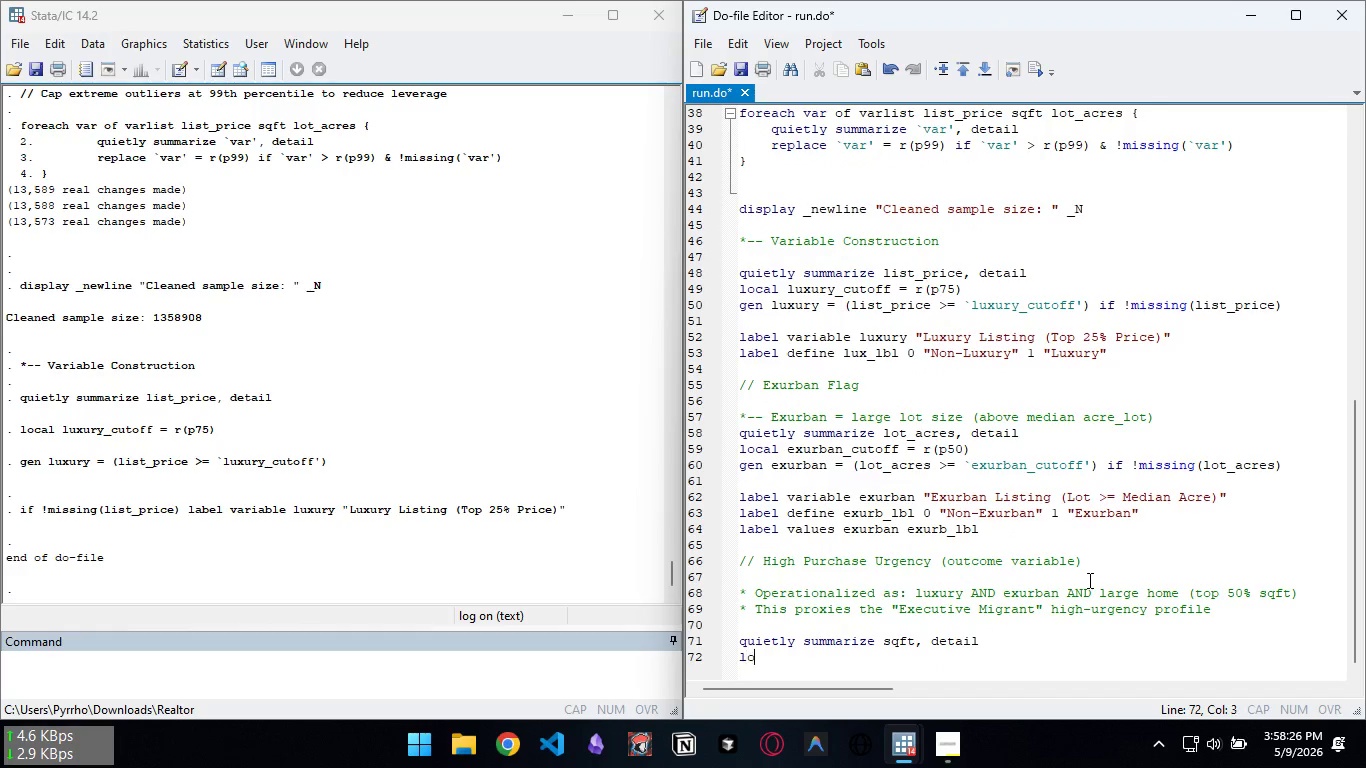 
type(local large_home = r(p50))
 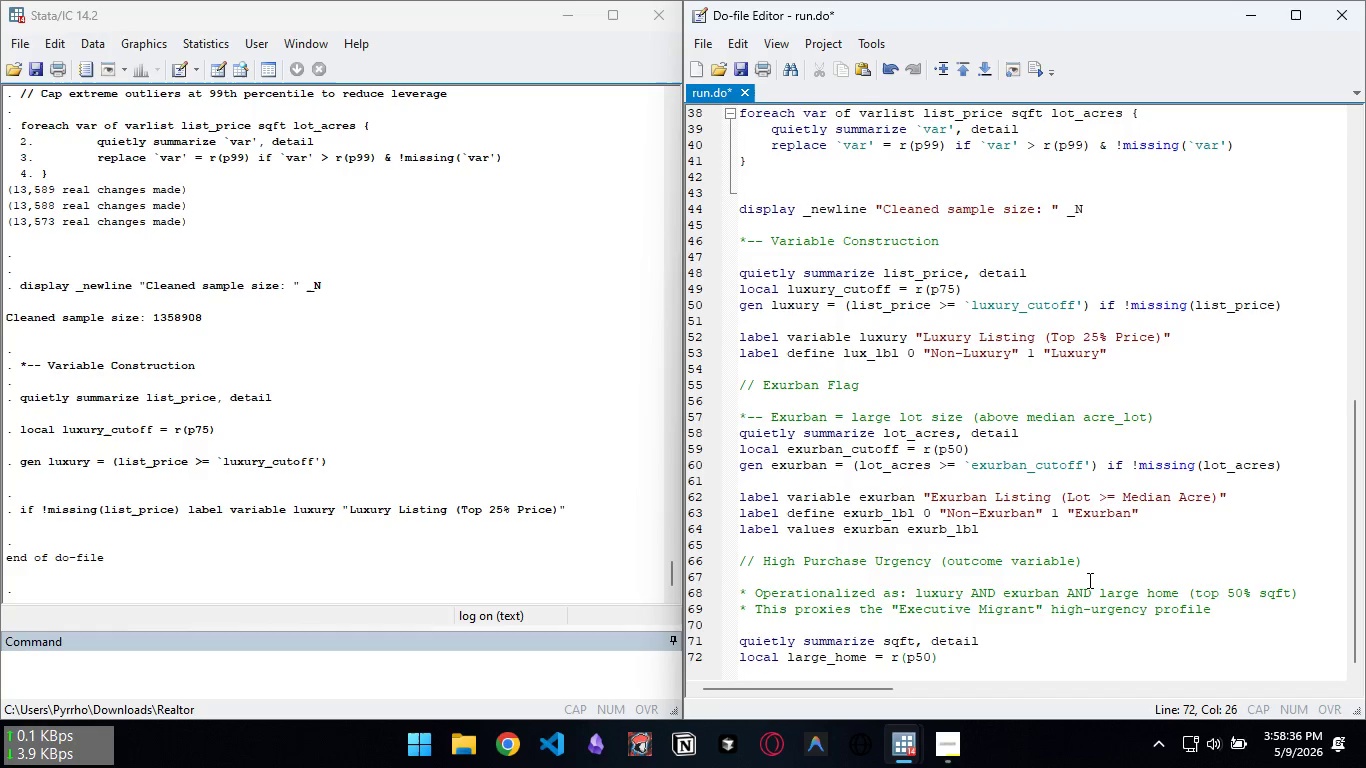 
key(Enter)
 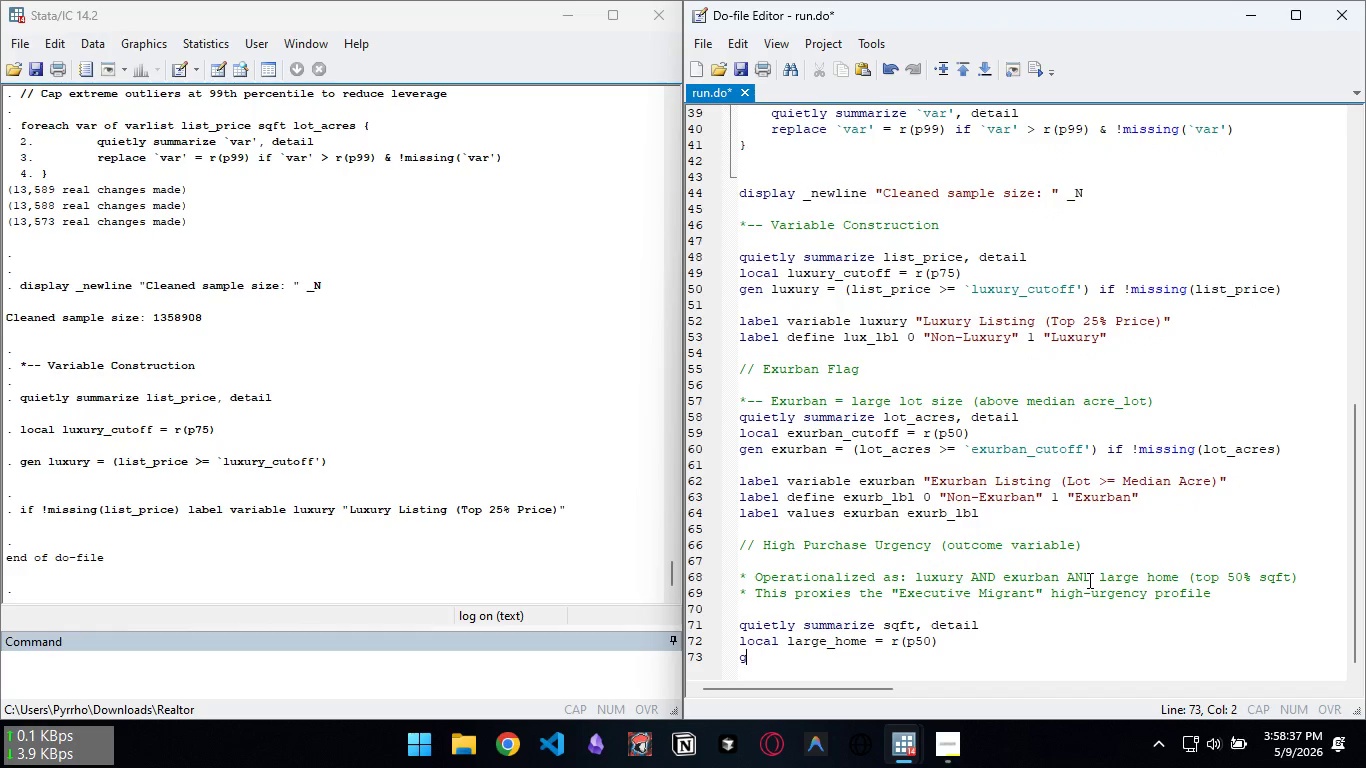 
type(gen high_urgency = (luxury == 1 & exurban == 1 & sqft)
 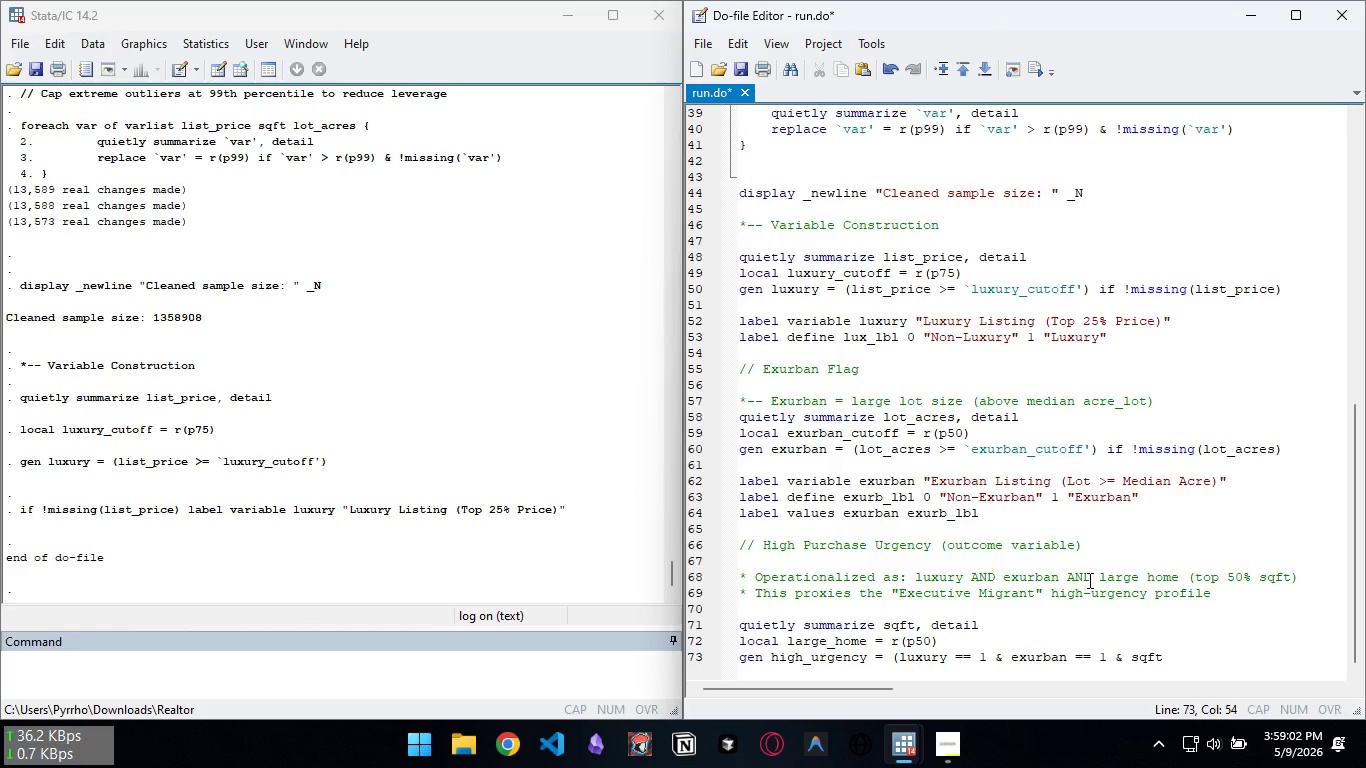 
type( >= `large_home') ///)
 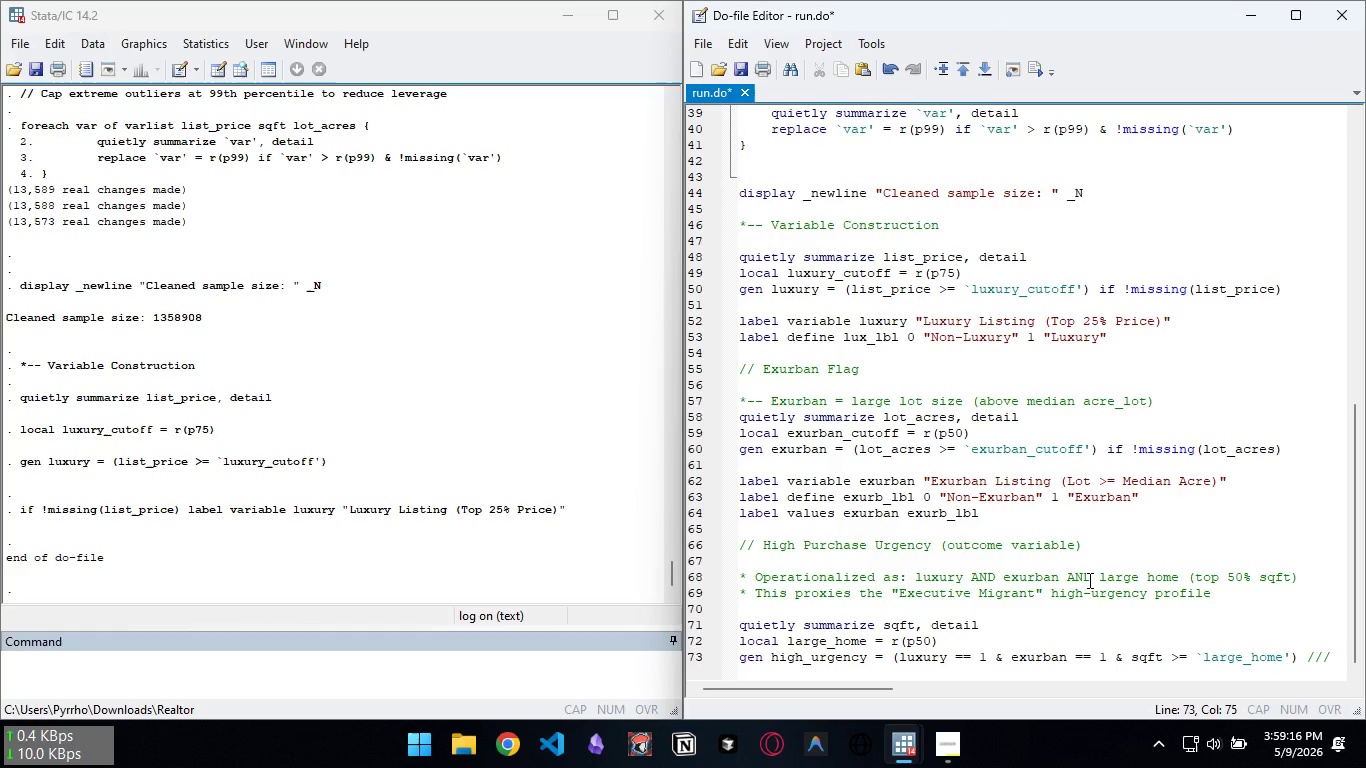 
key(Enter)
 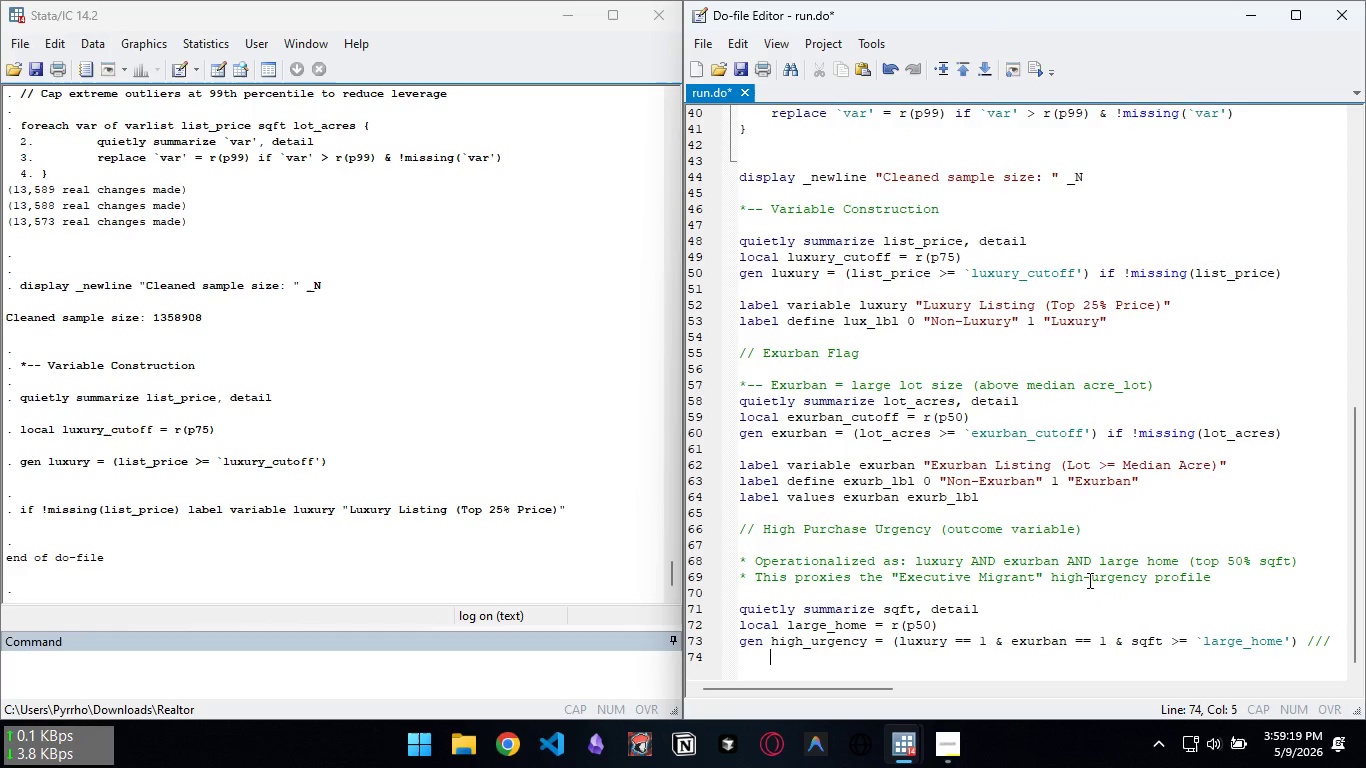 
key(Tab)
type(if ~)
key(Backspace)
type(@)
key(Backspace)
type(!missing(luz)
key(Backspace)
type(xury) & !missing(exurban) & !missing(sqft))
 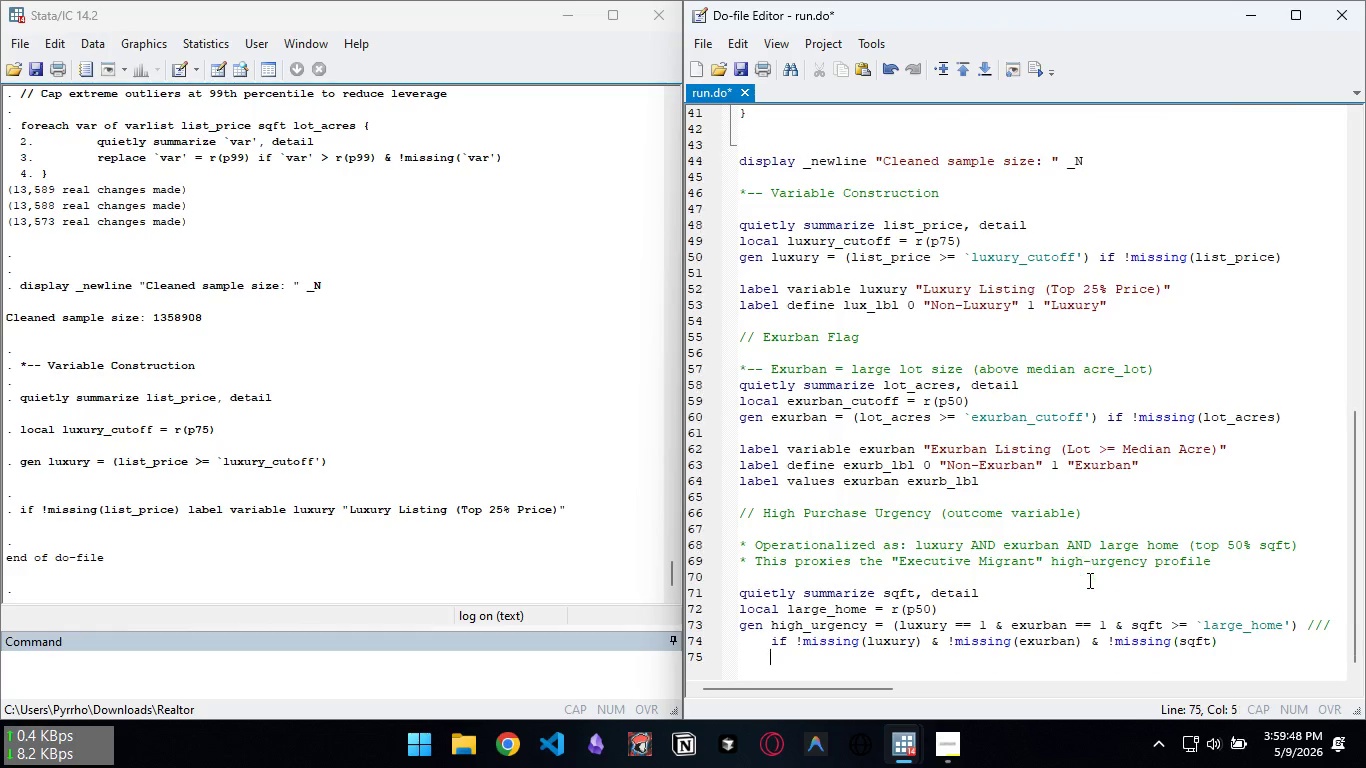 
key(Enter)
 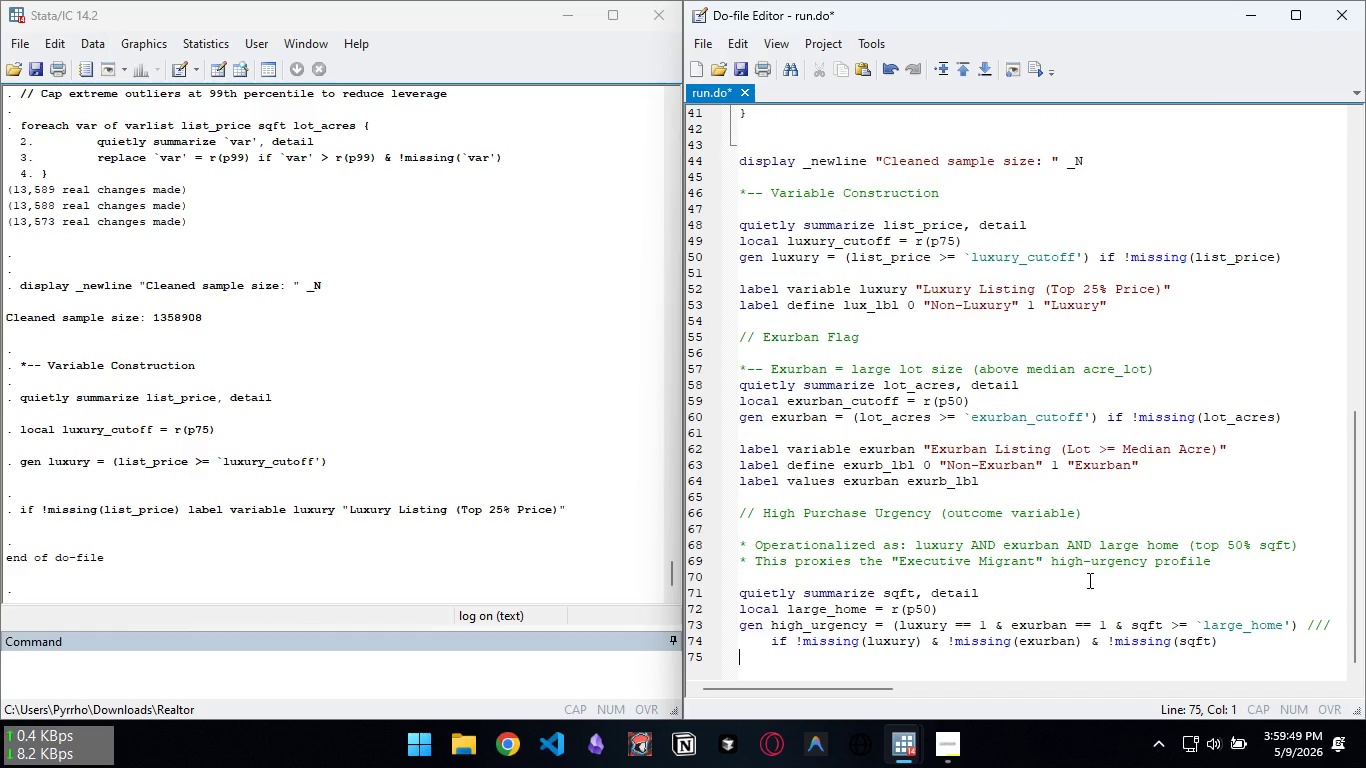 
key(Backspace)
 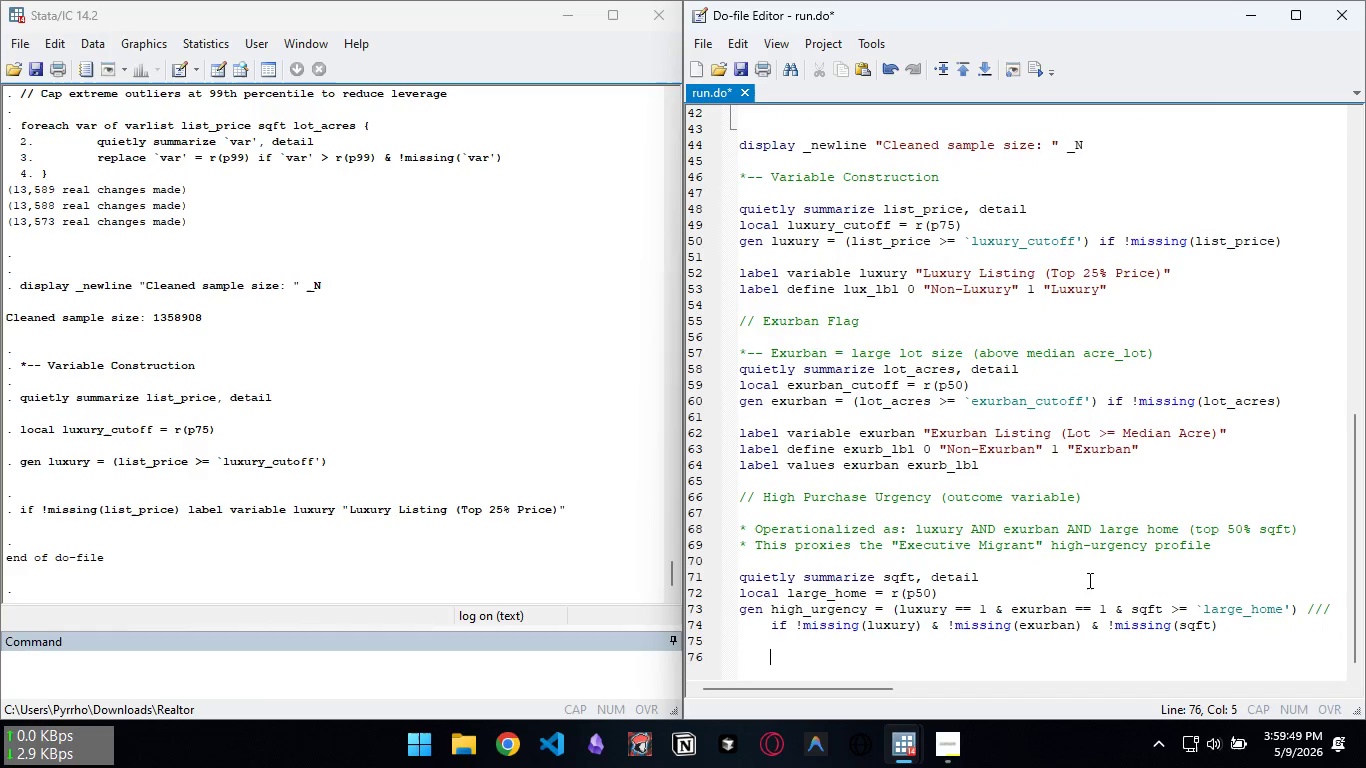 
key(Enter)
 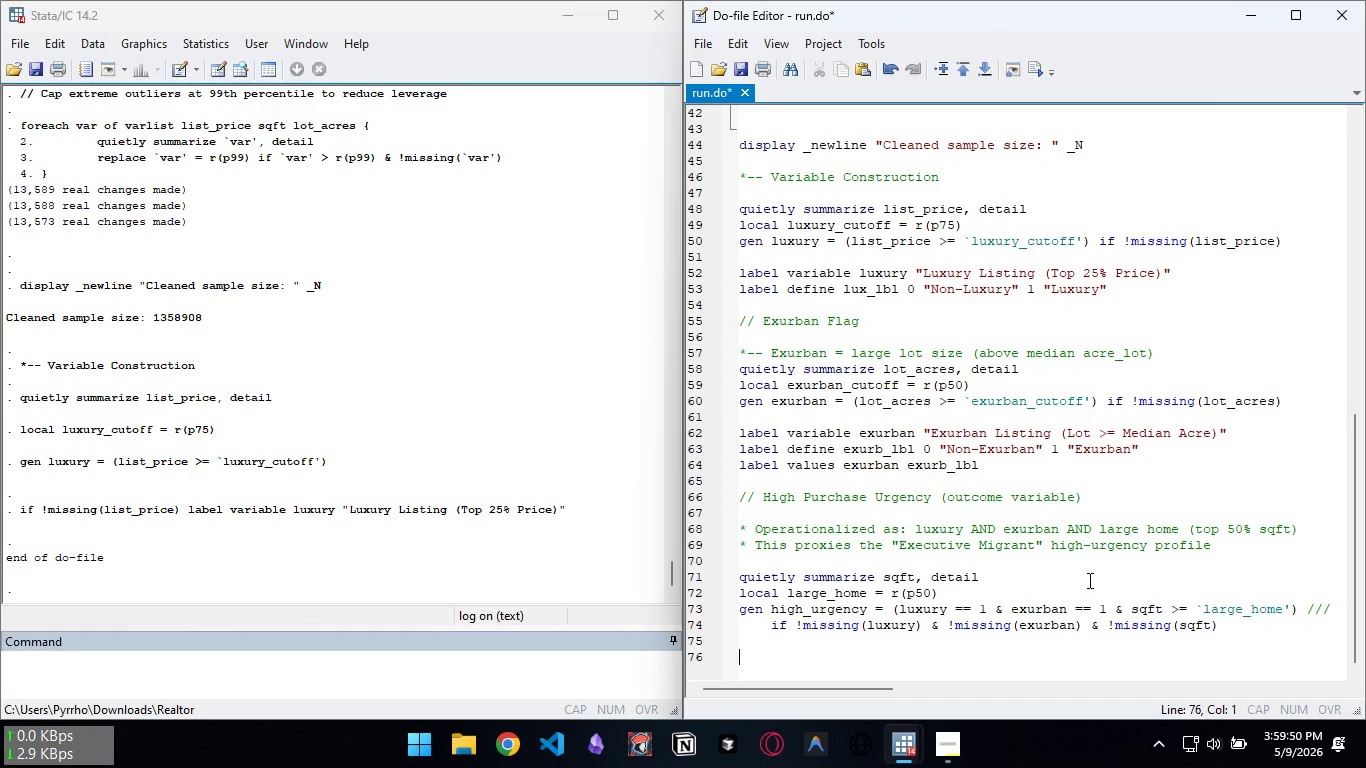 
key(Backspace)
type(label define )
 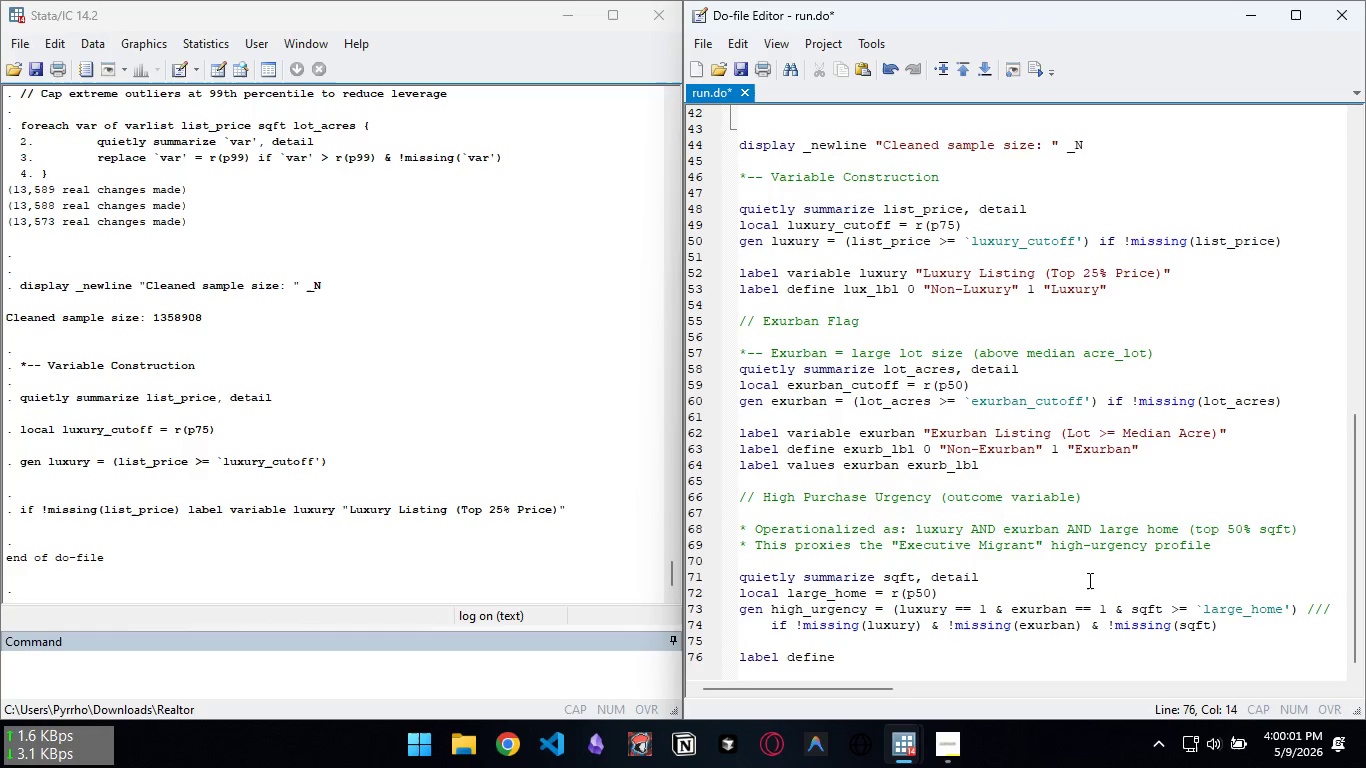 
wait(9.92)
 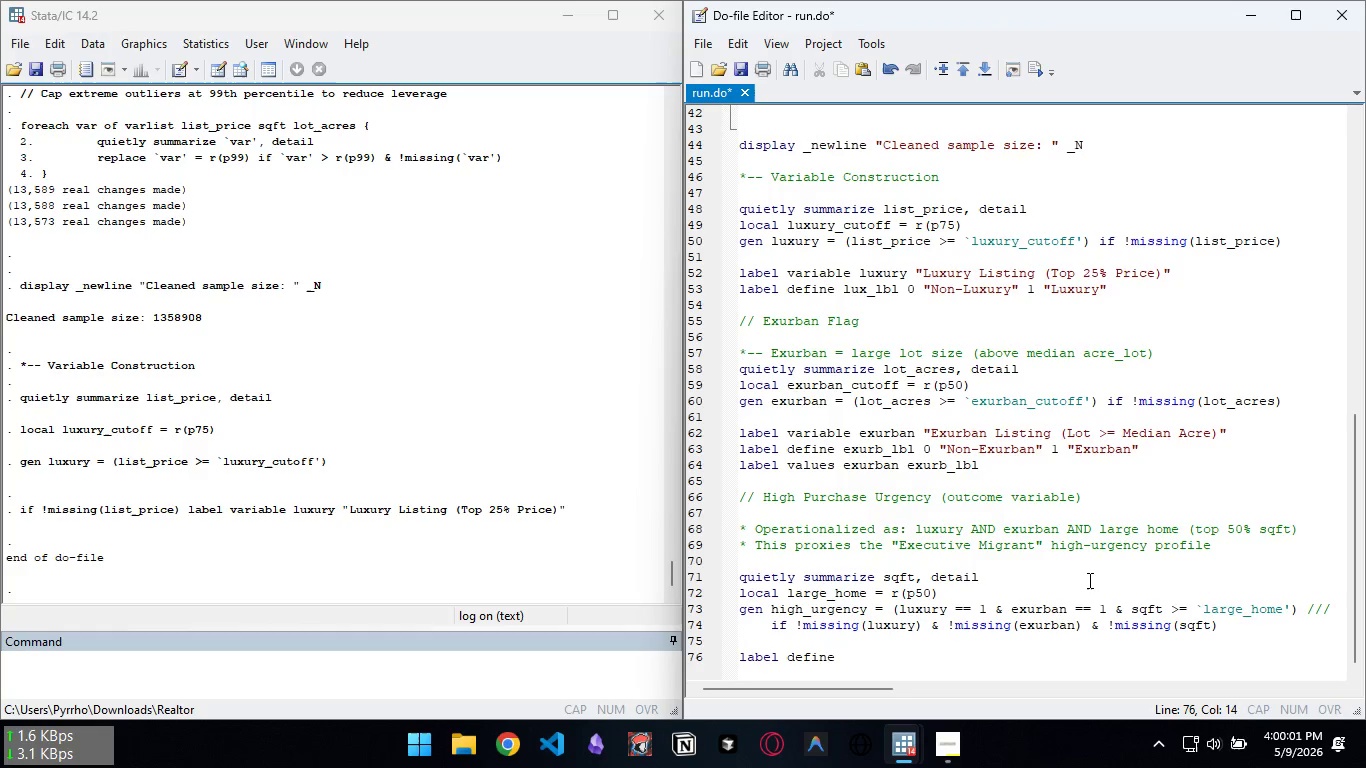 
type(high_urgency "High Urgency Buyre)
key(Backspace)
type(e)
key(Backspace)
key(Backspace)
type(er Profile")
 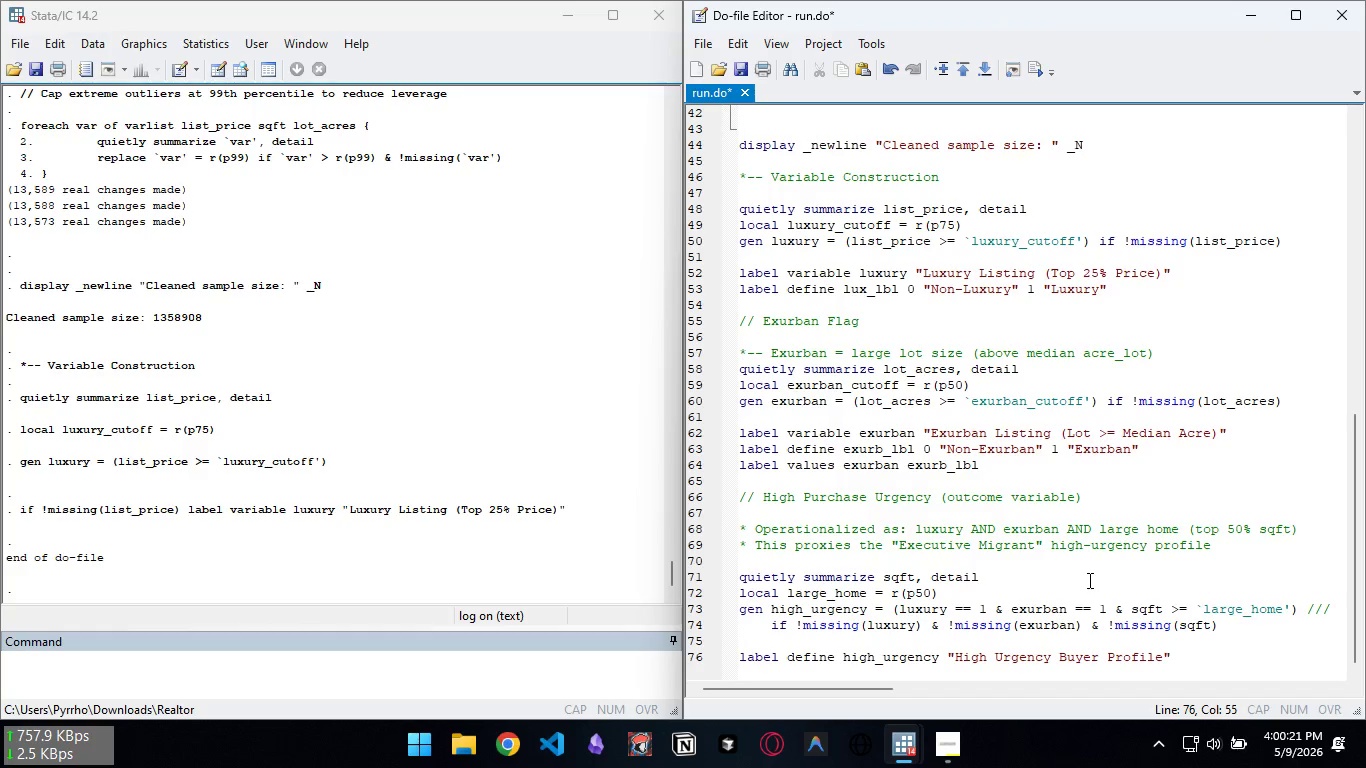 
key(Enter)
 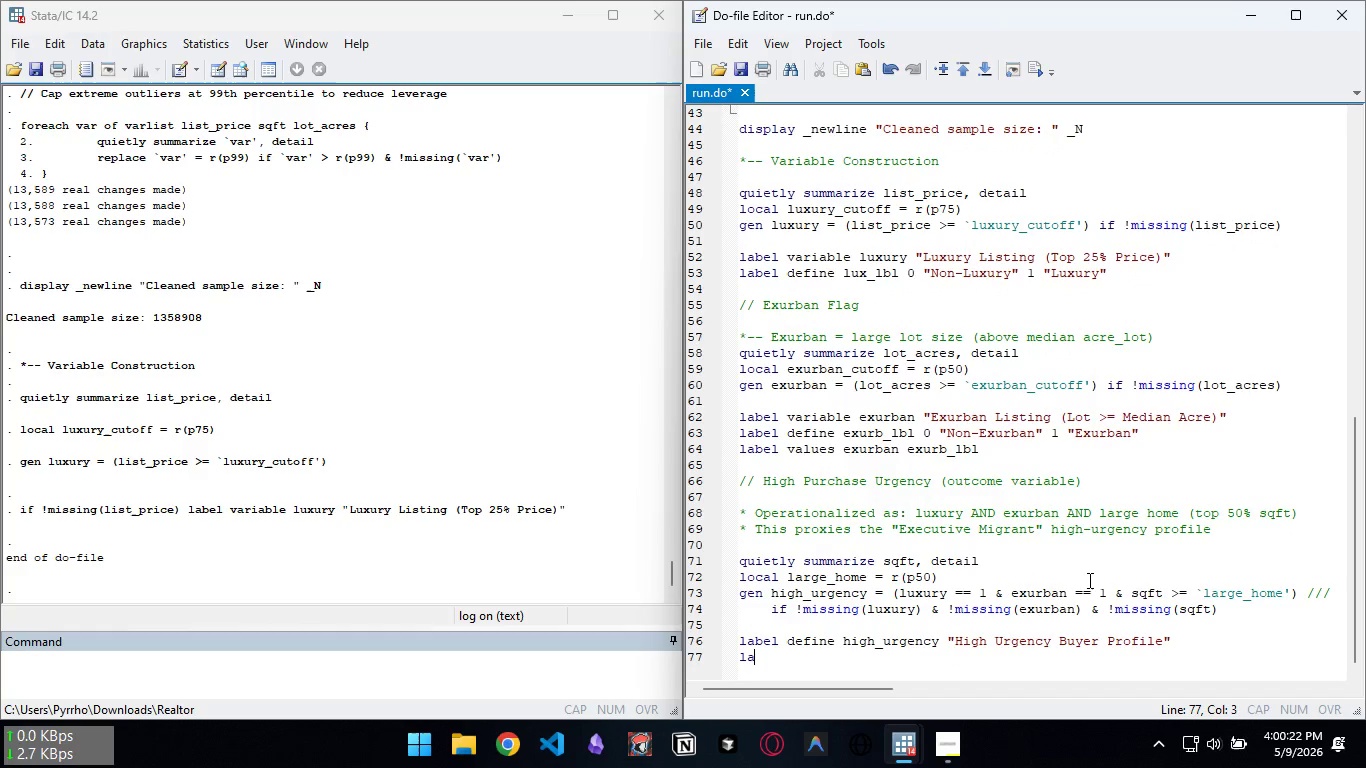 
type(label )
 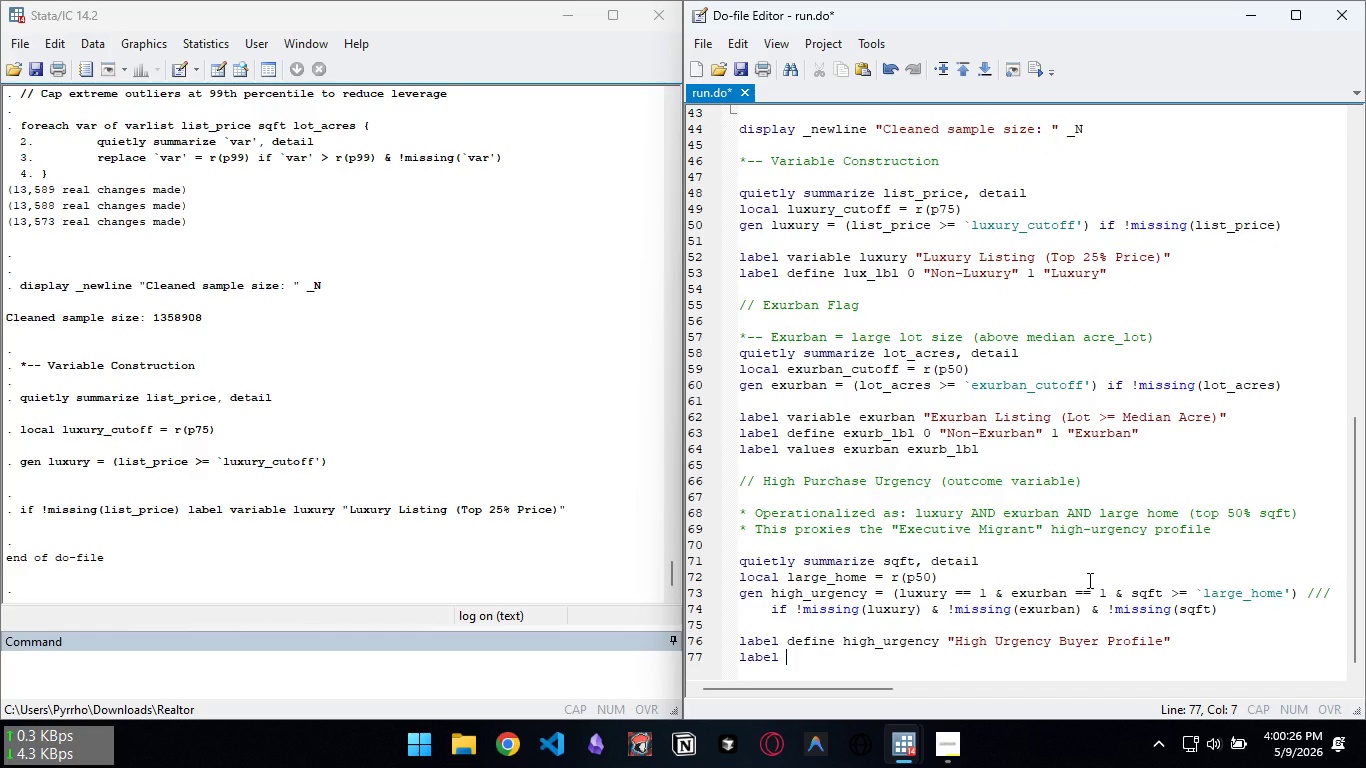 
key(ArrowUp)
 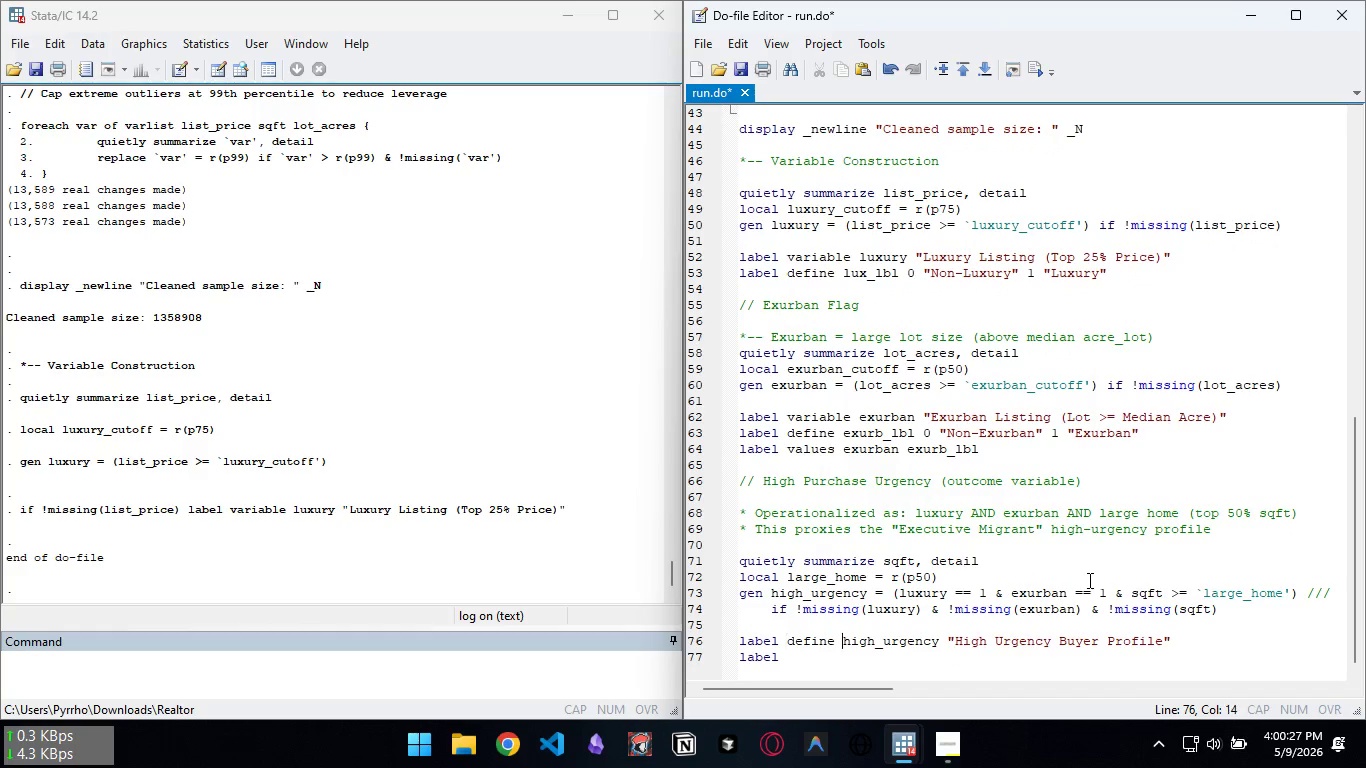 
key(Control+ArrowRight)
 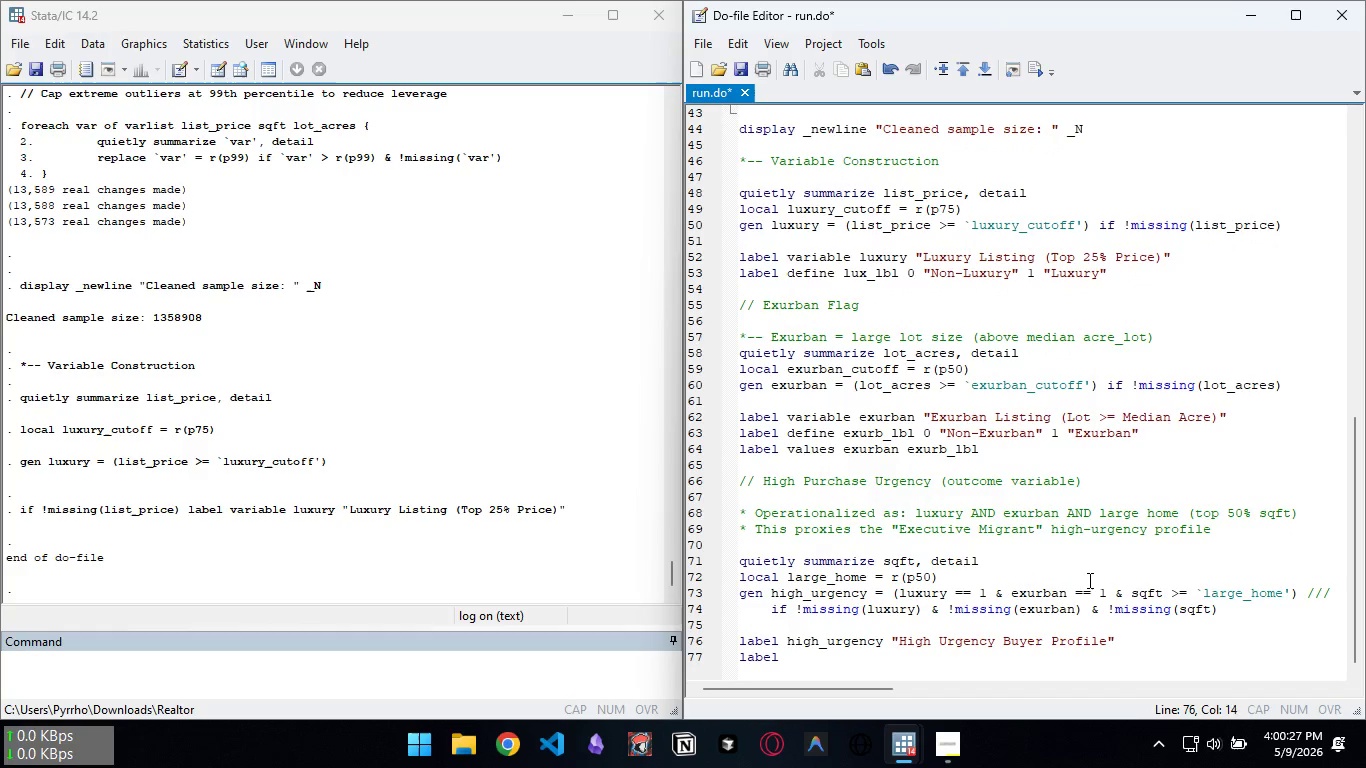 
key(Control+Backspace)
 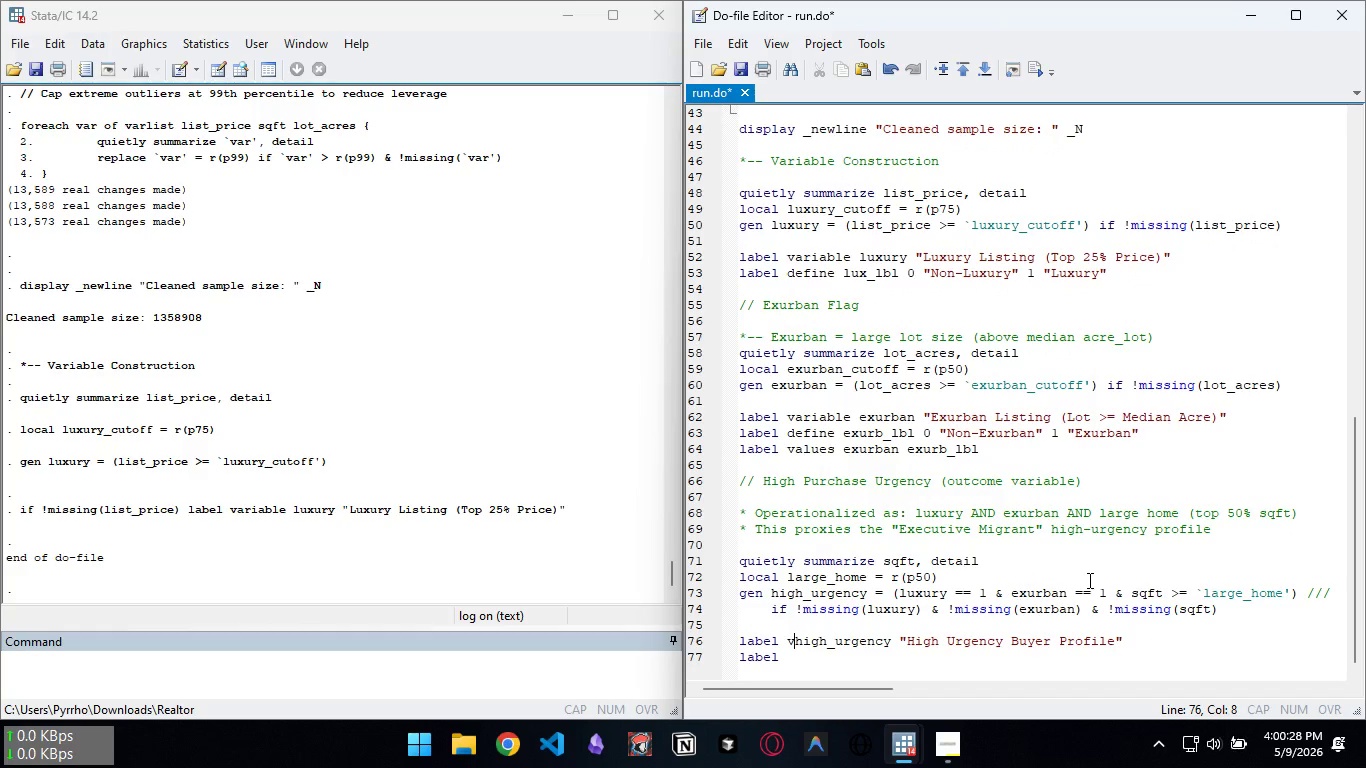 
type(variabe)
key(Backspace)
type(le )
 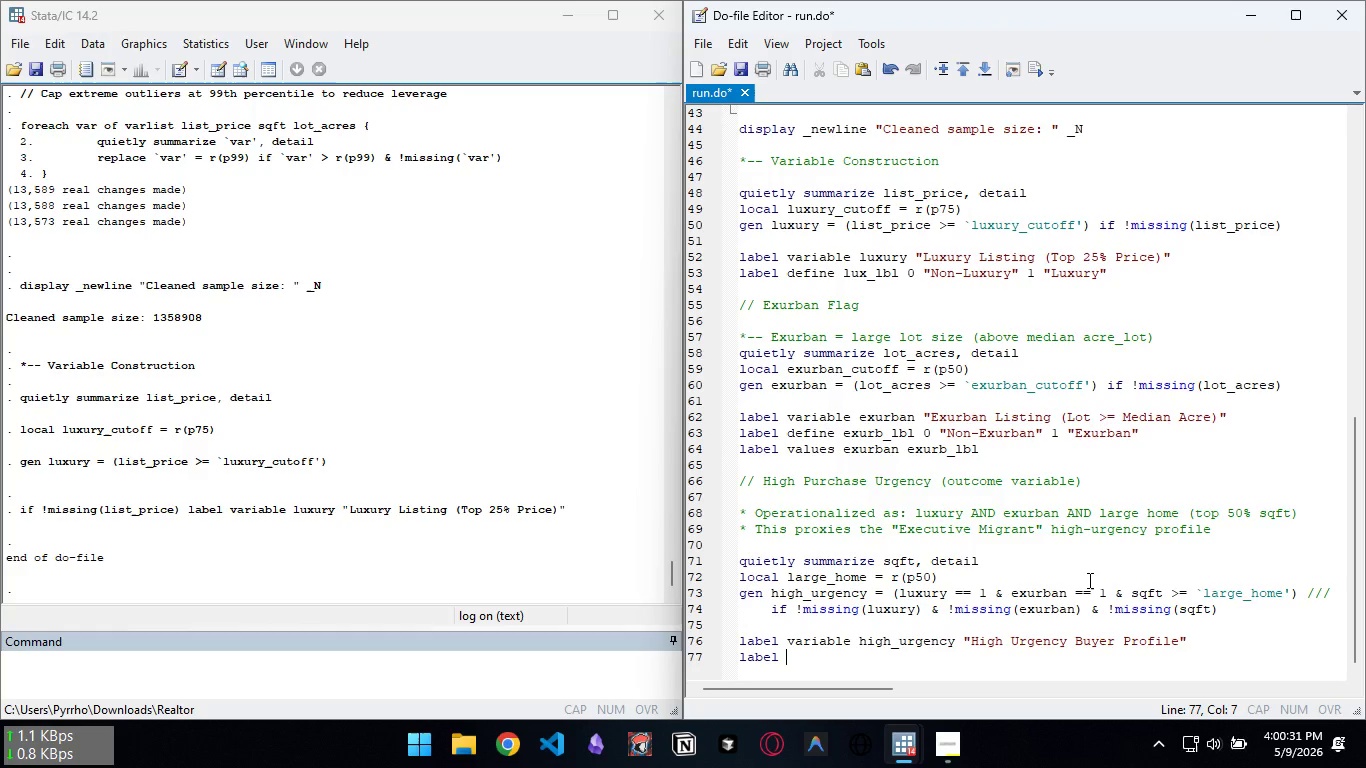 
key(ArrowDown)
 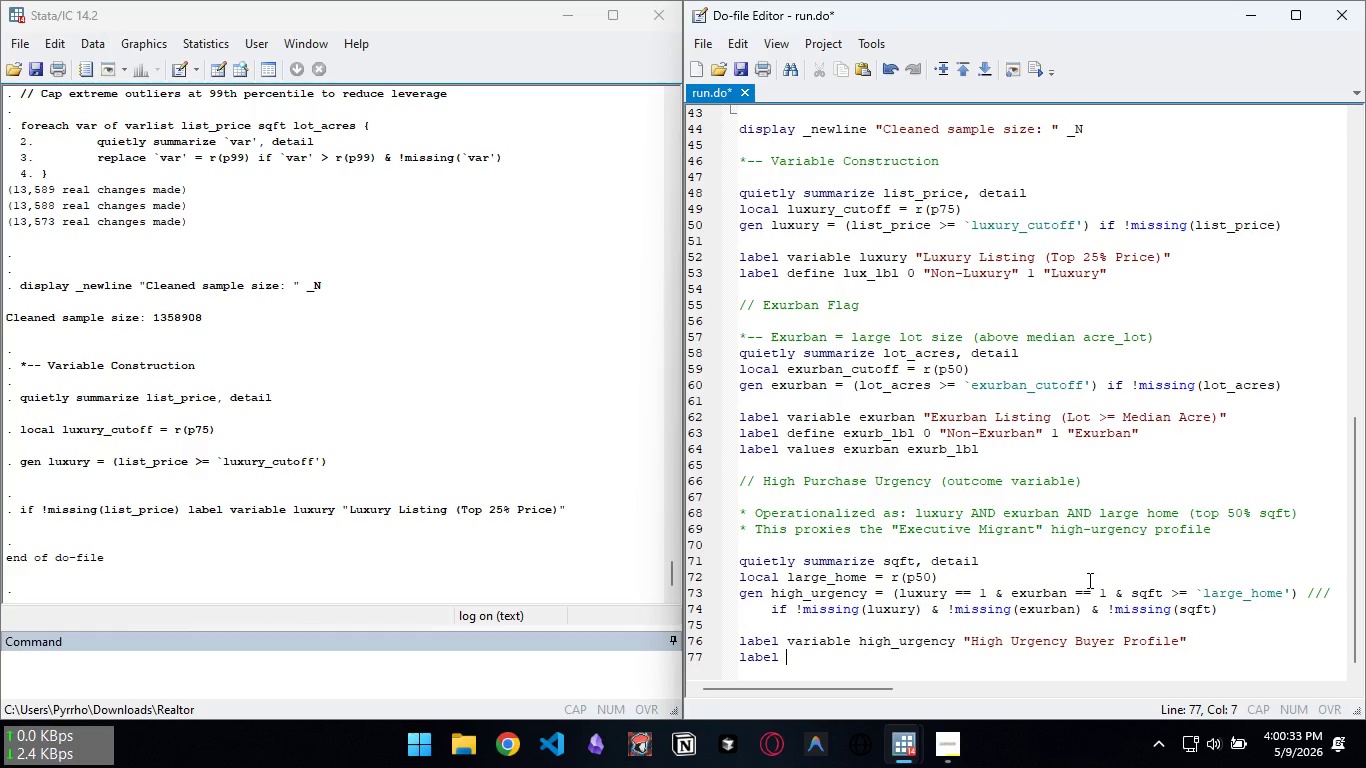 
type(define urg_lbl 0 "Standard" 1 "High Urgn)
key(Backspace)
type(ency")
 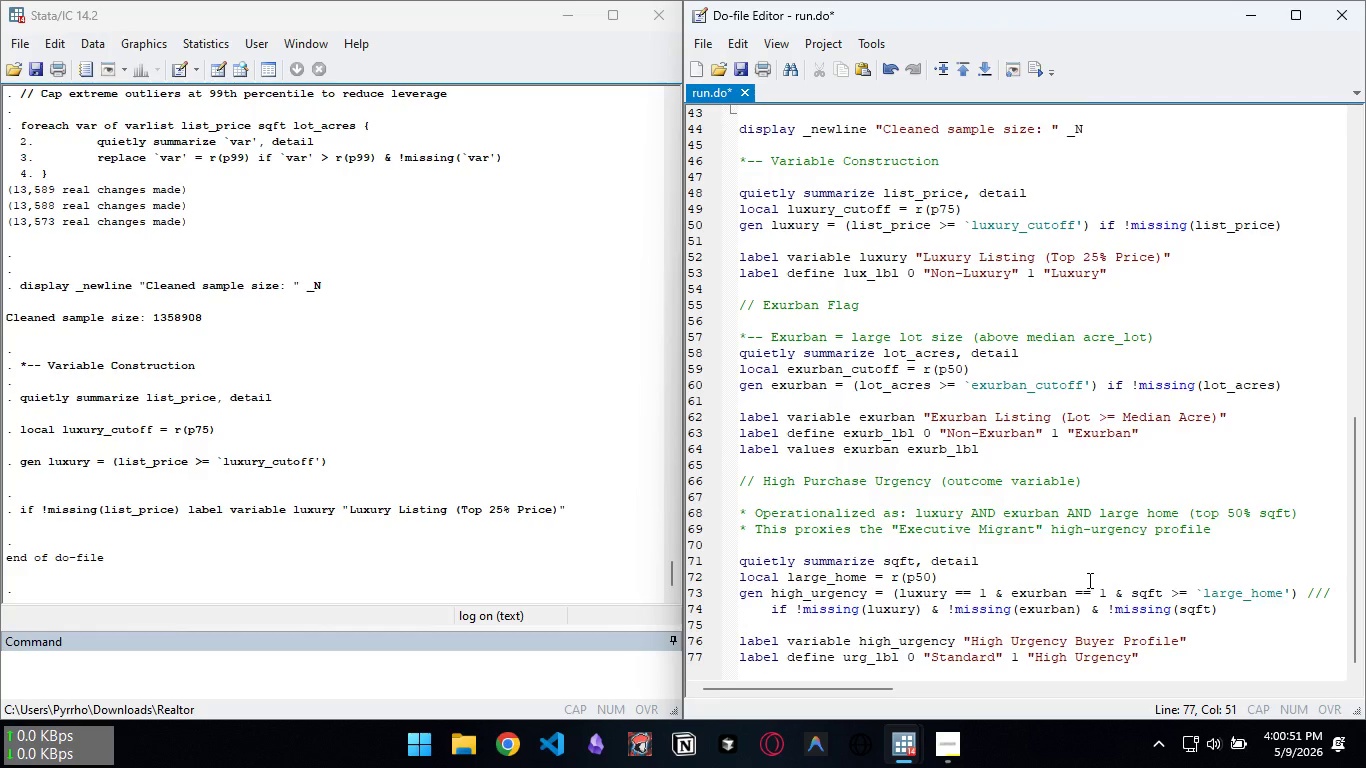 
key(Enter)
 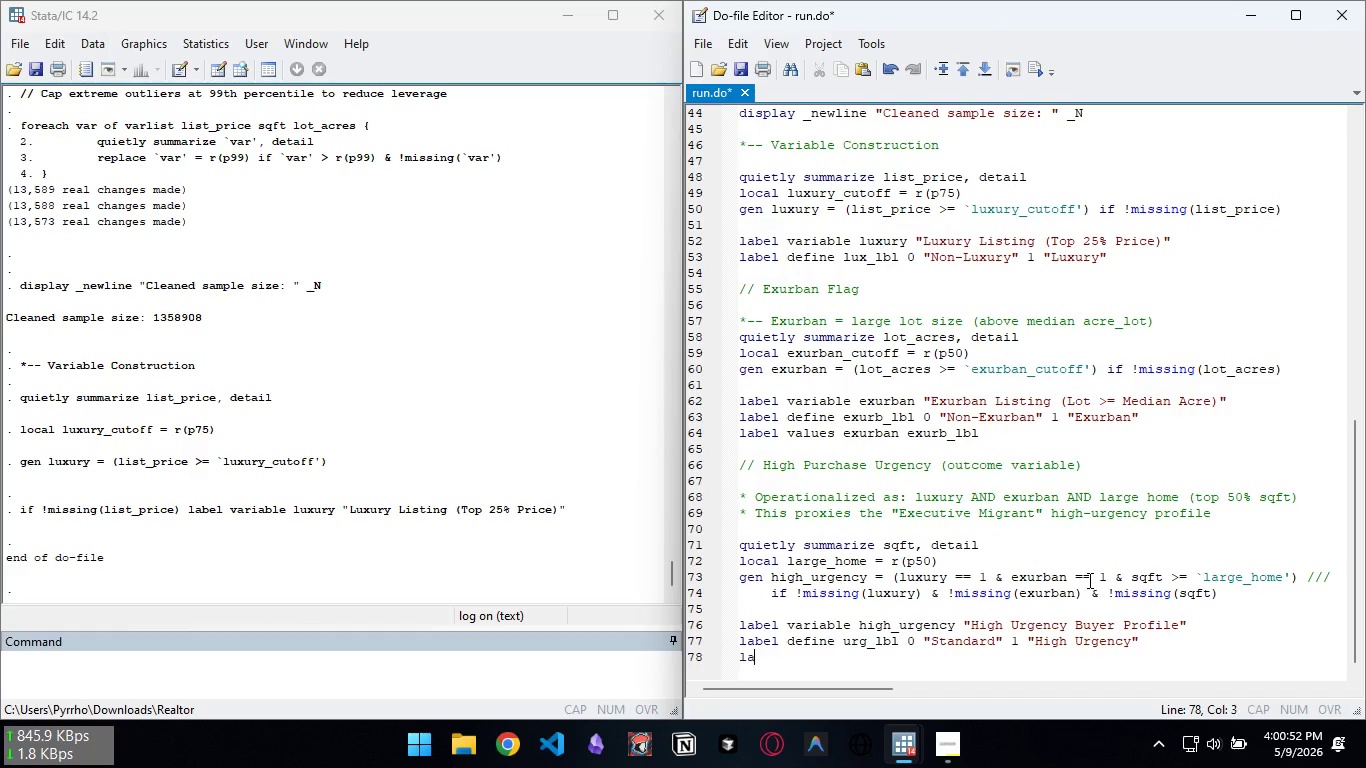 
type(label values high_urgency urg_lbl)
 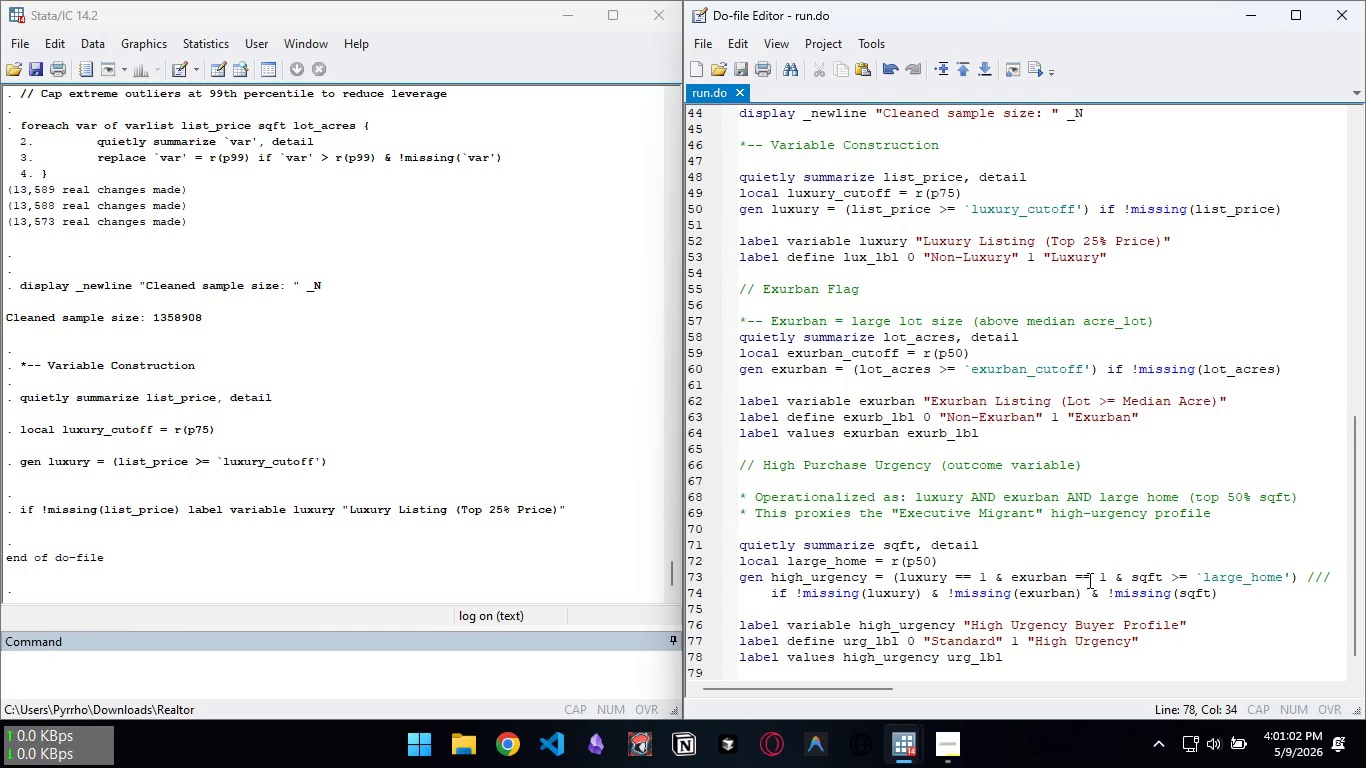 
key(Control+S)
 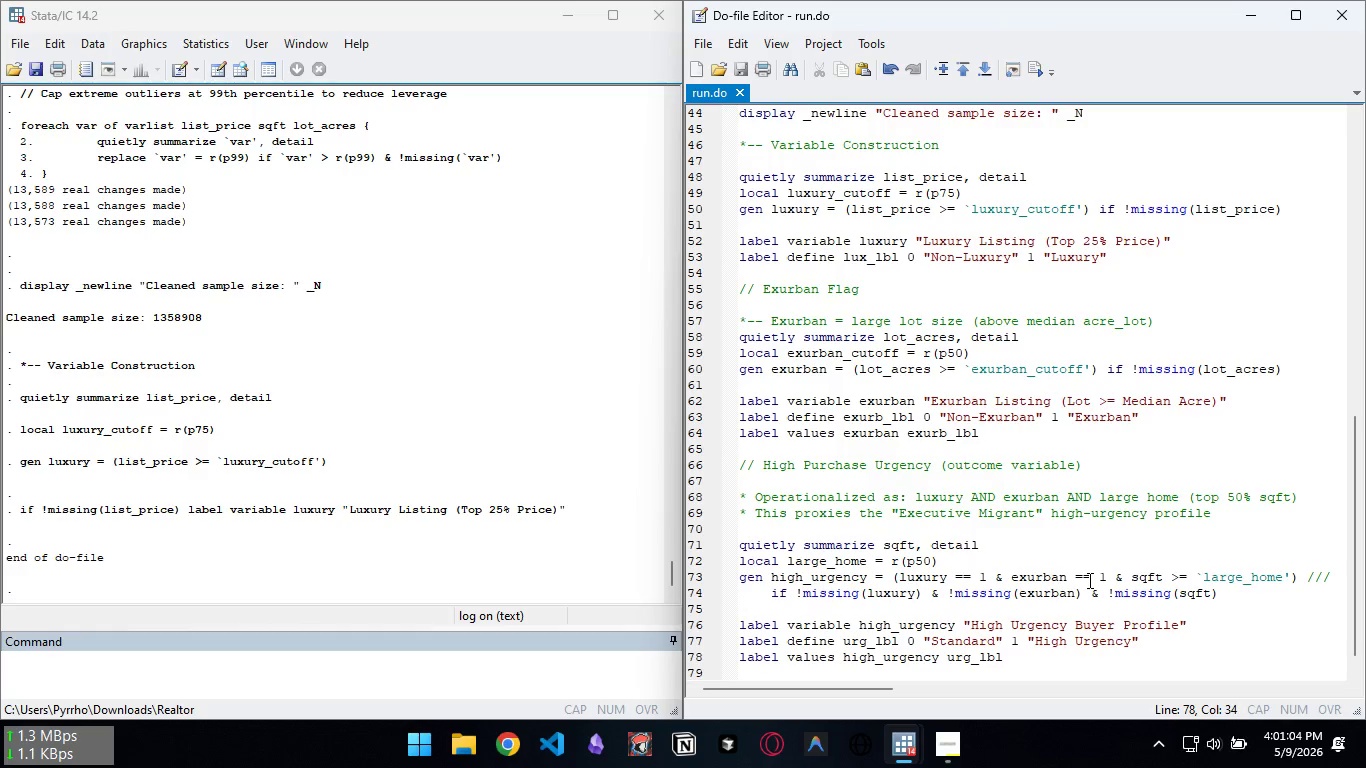 
key(Control+D)
 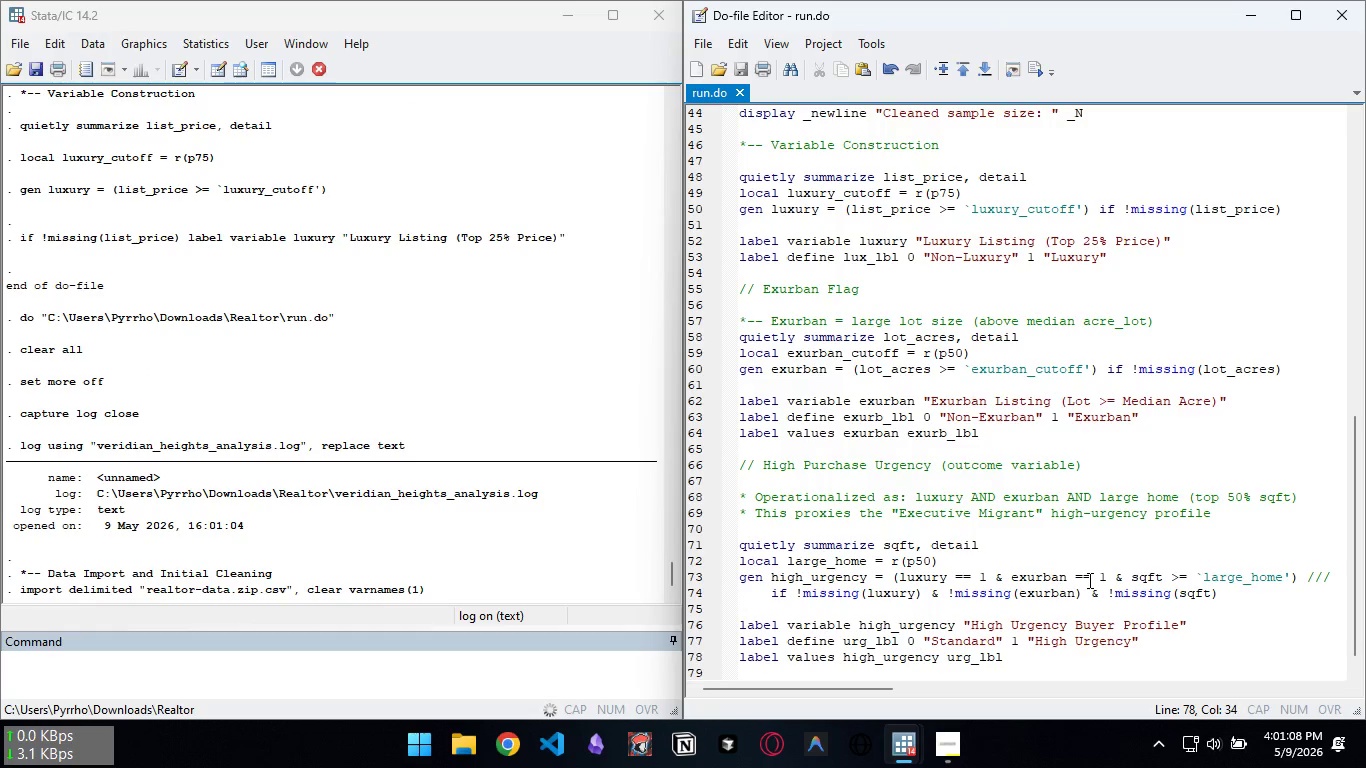 
left_click([477, 428])
 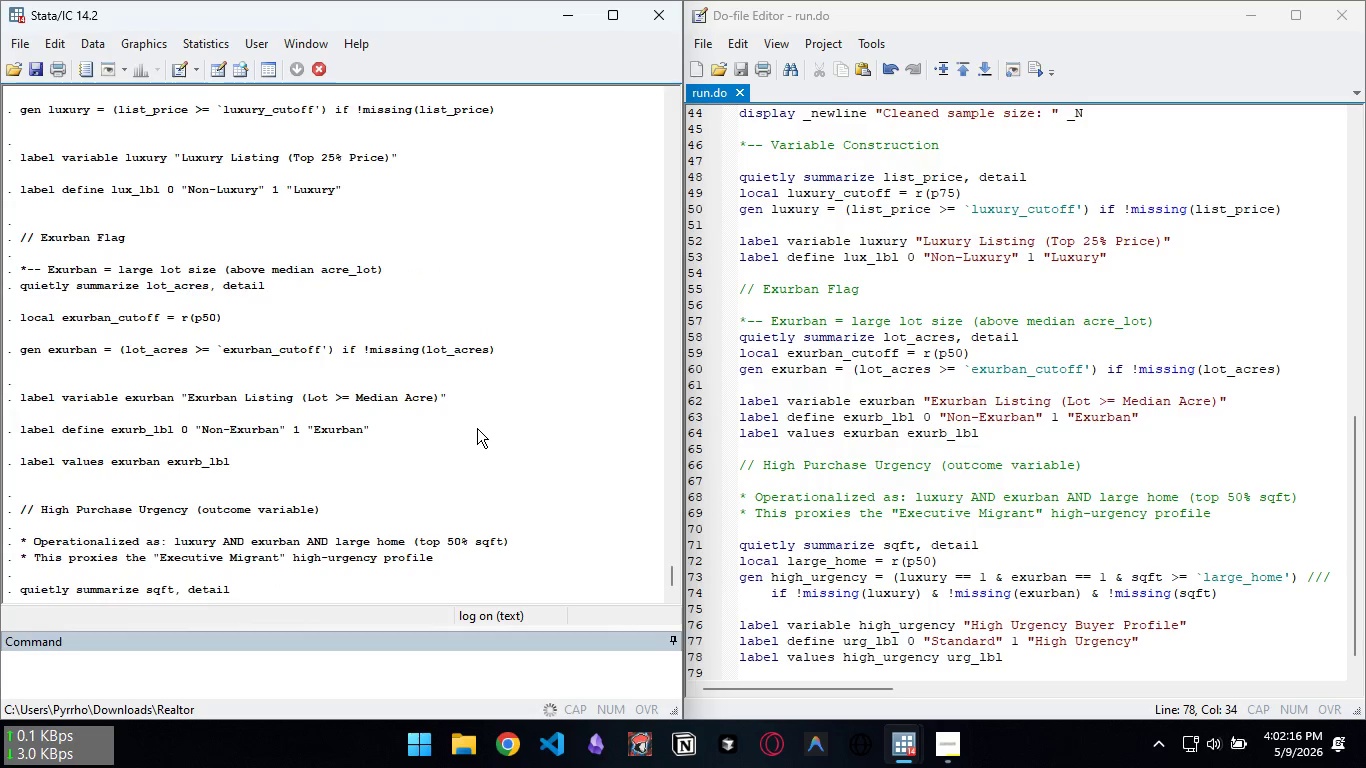 
wait(72.09)
 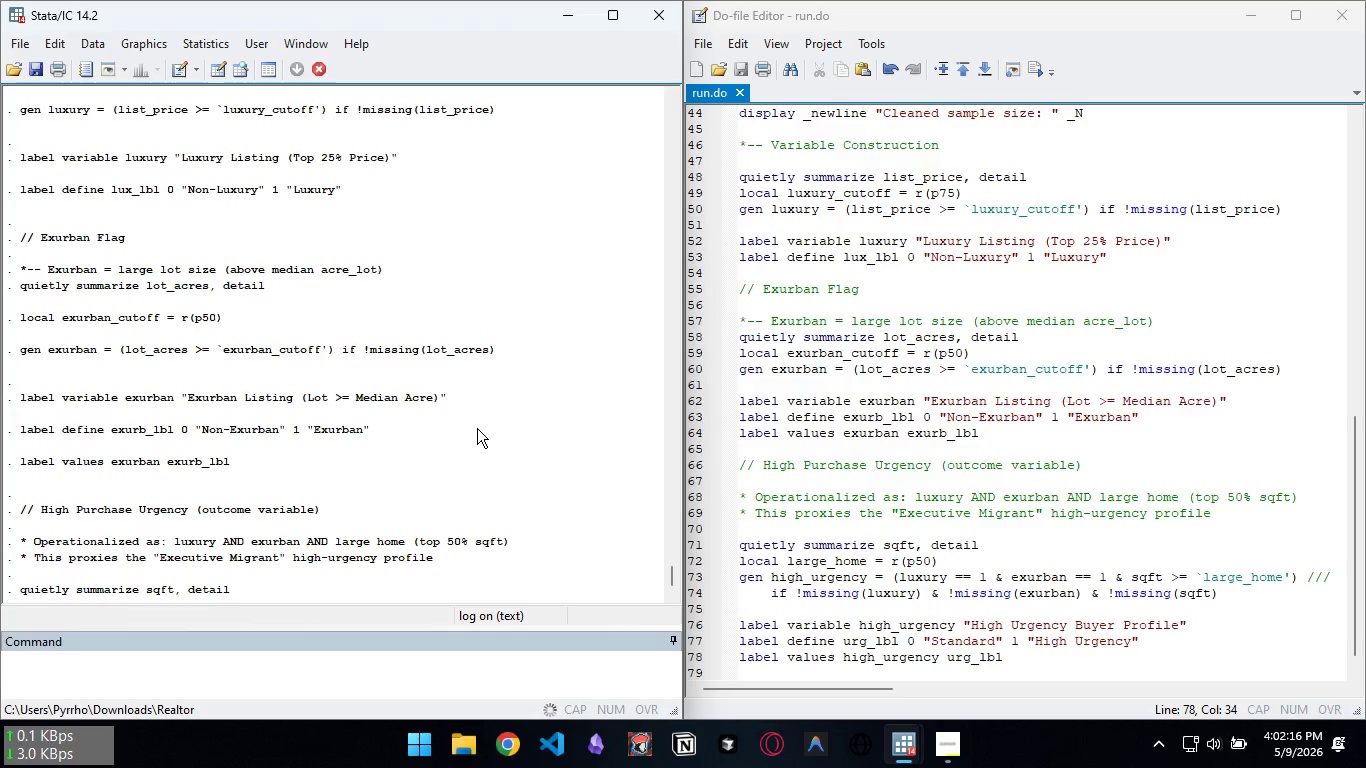 
left_click([956, 752])